 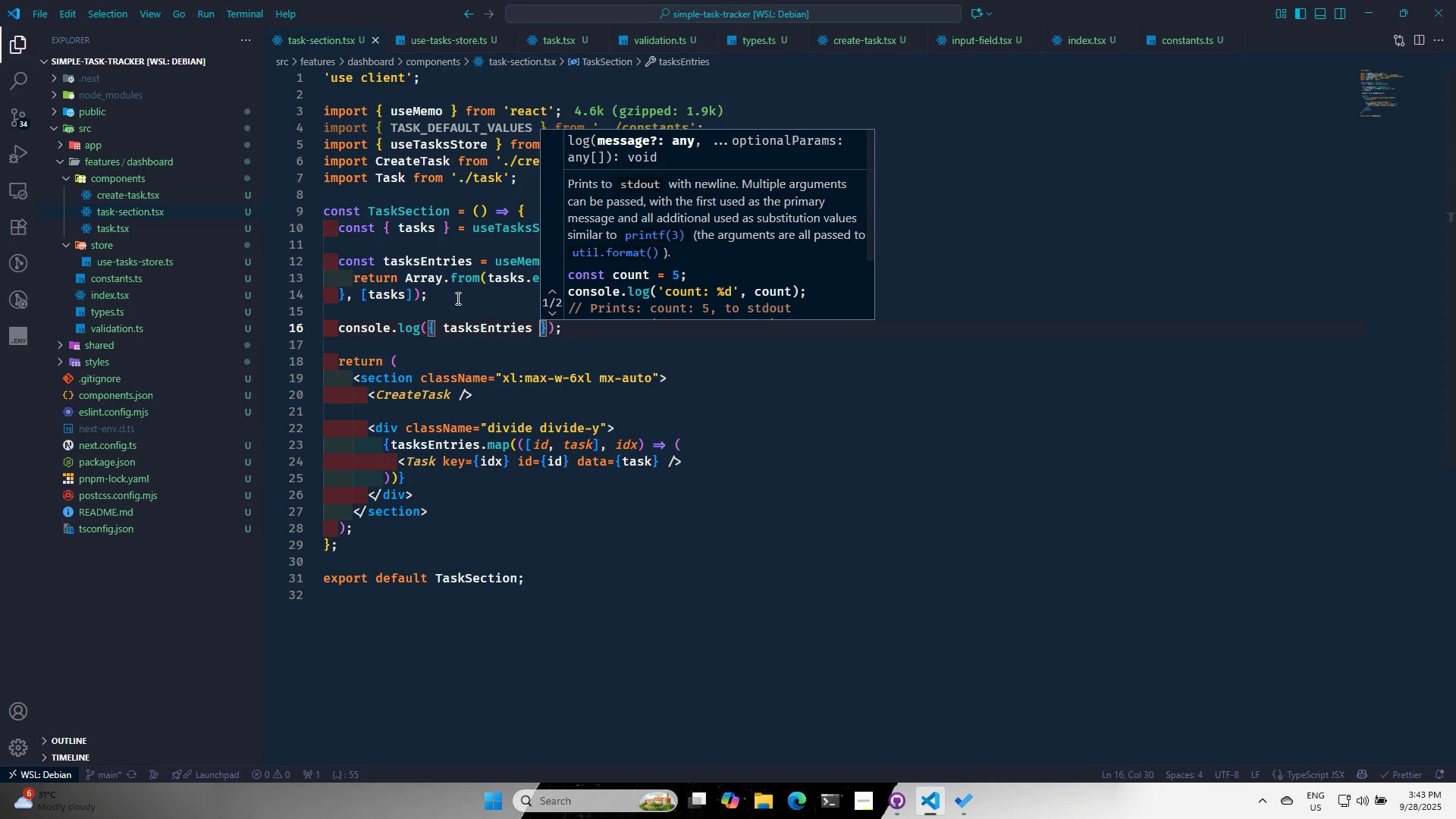 
key(Control+S)
 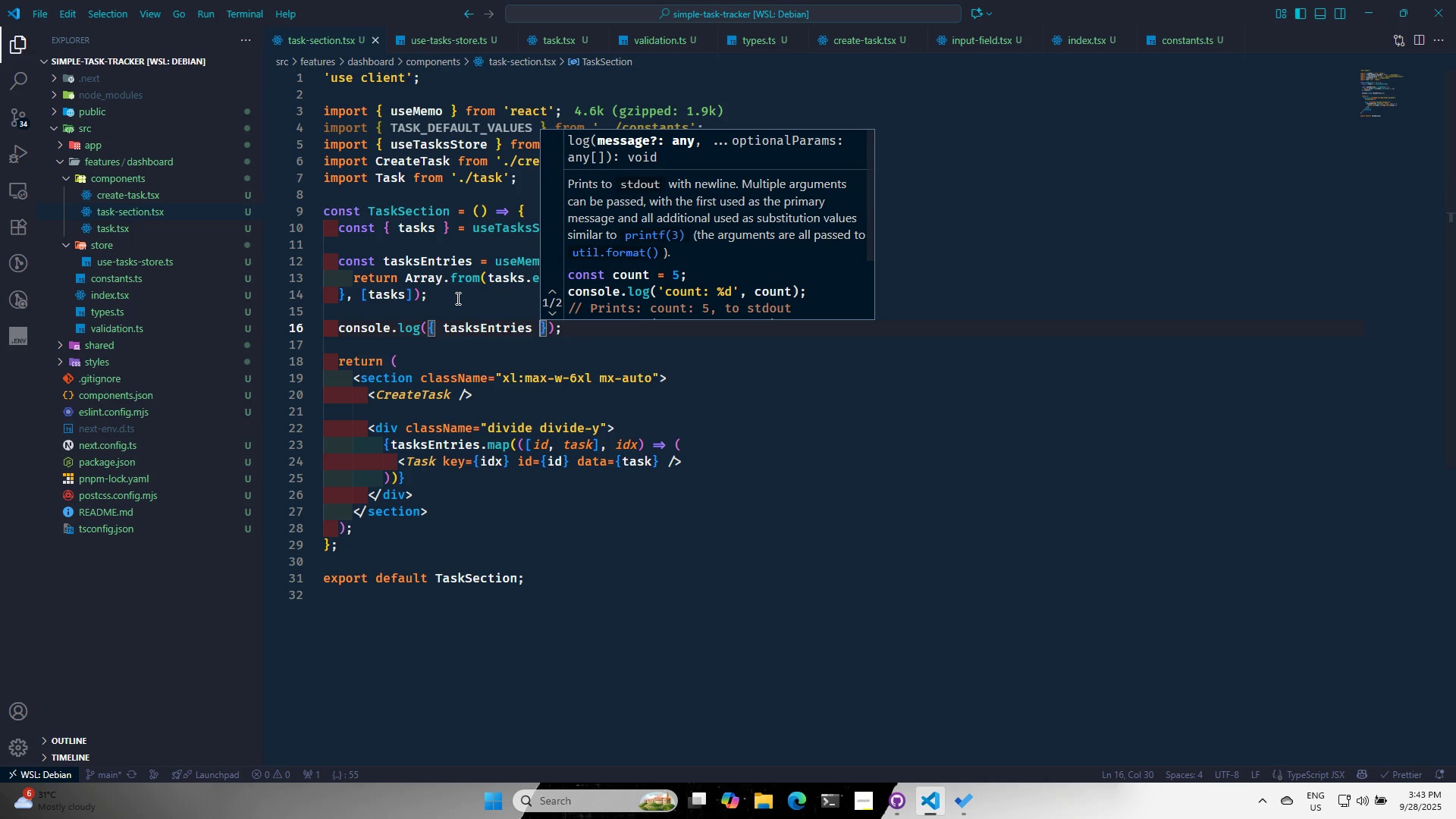 
key(Alt+AltLeft)
 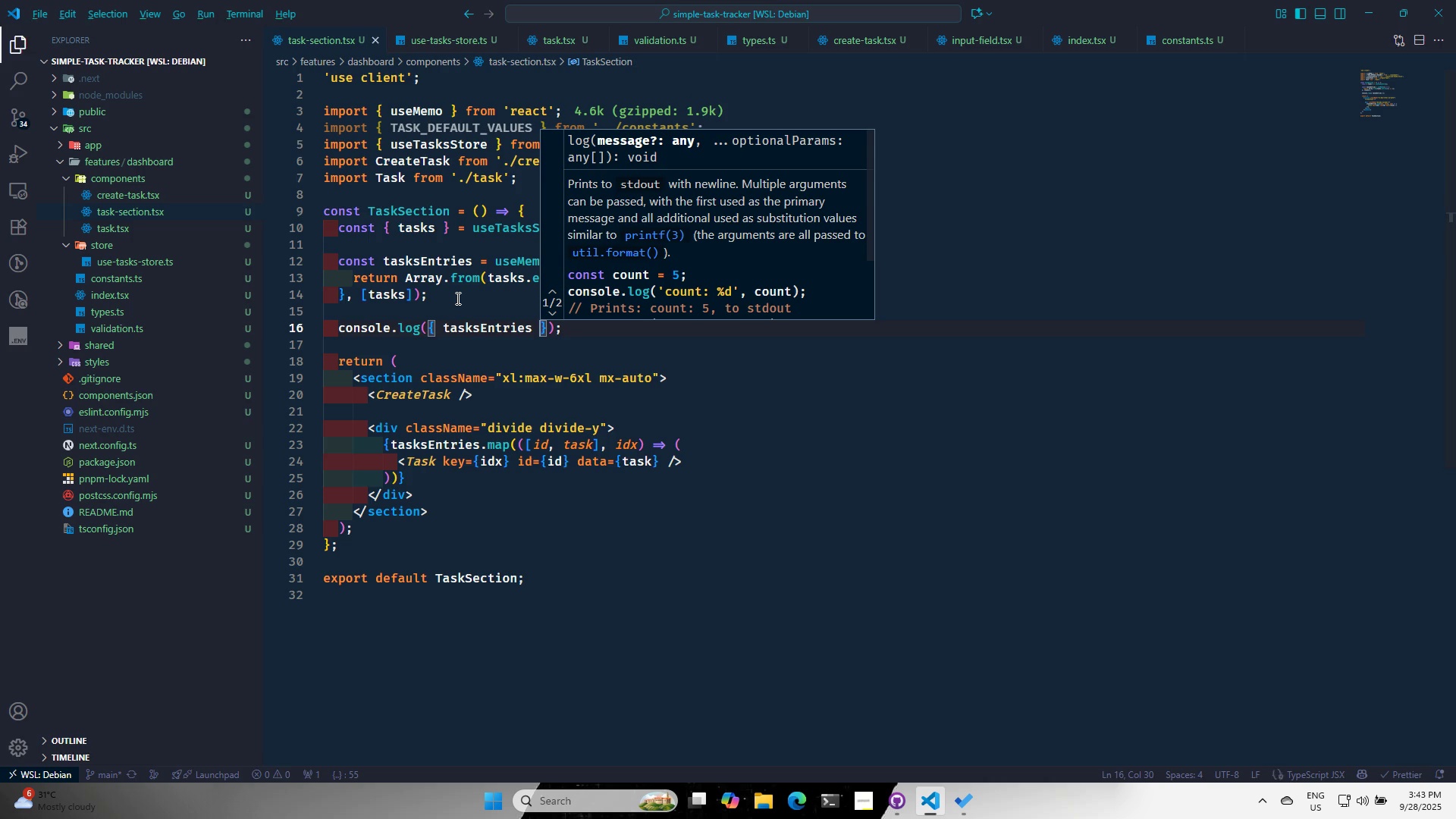 
key(Alt+Tab)
 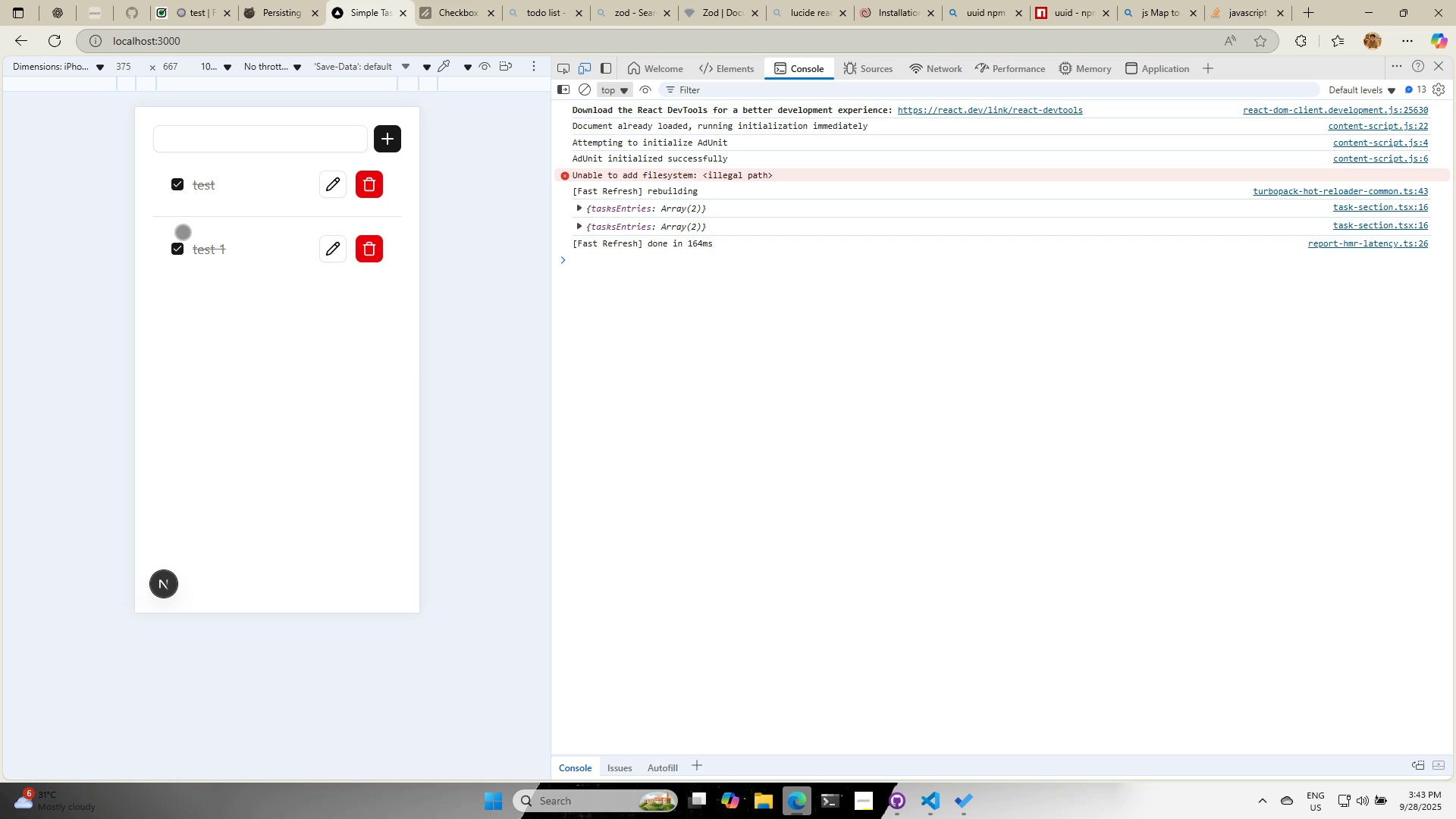 
left_click([180, 248])
 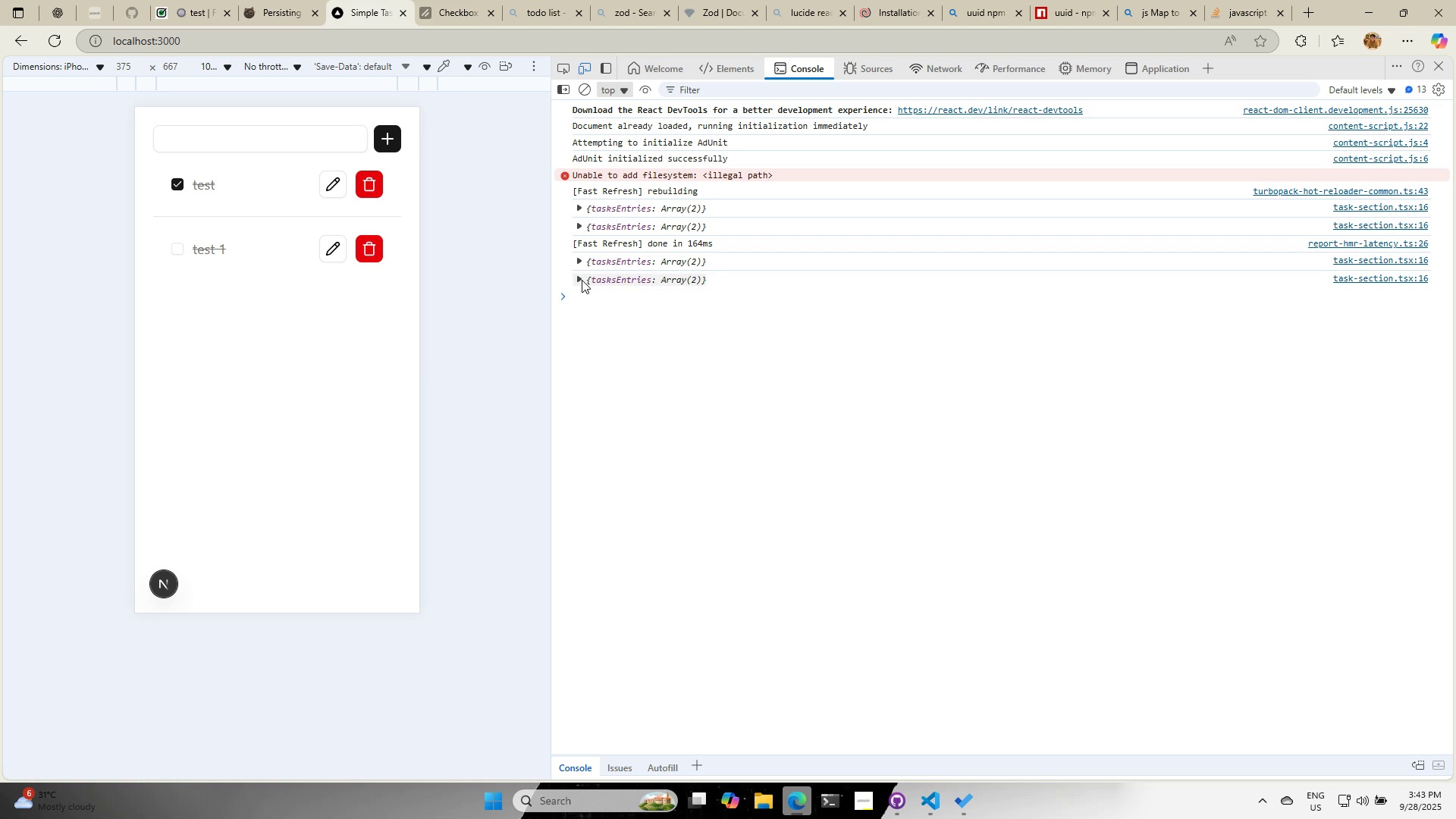 
left_click([582, 280])
 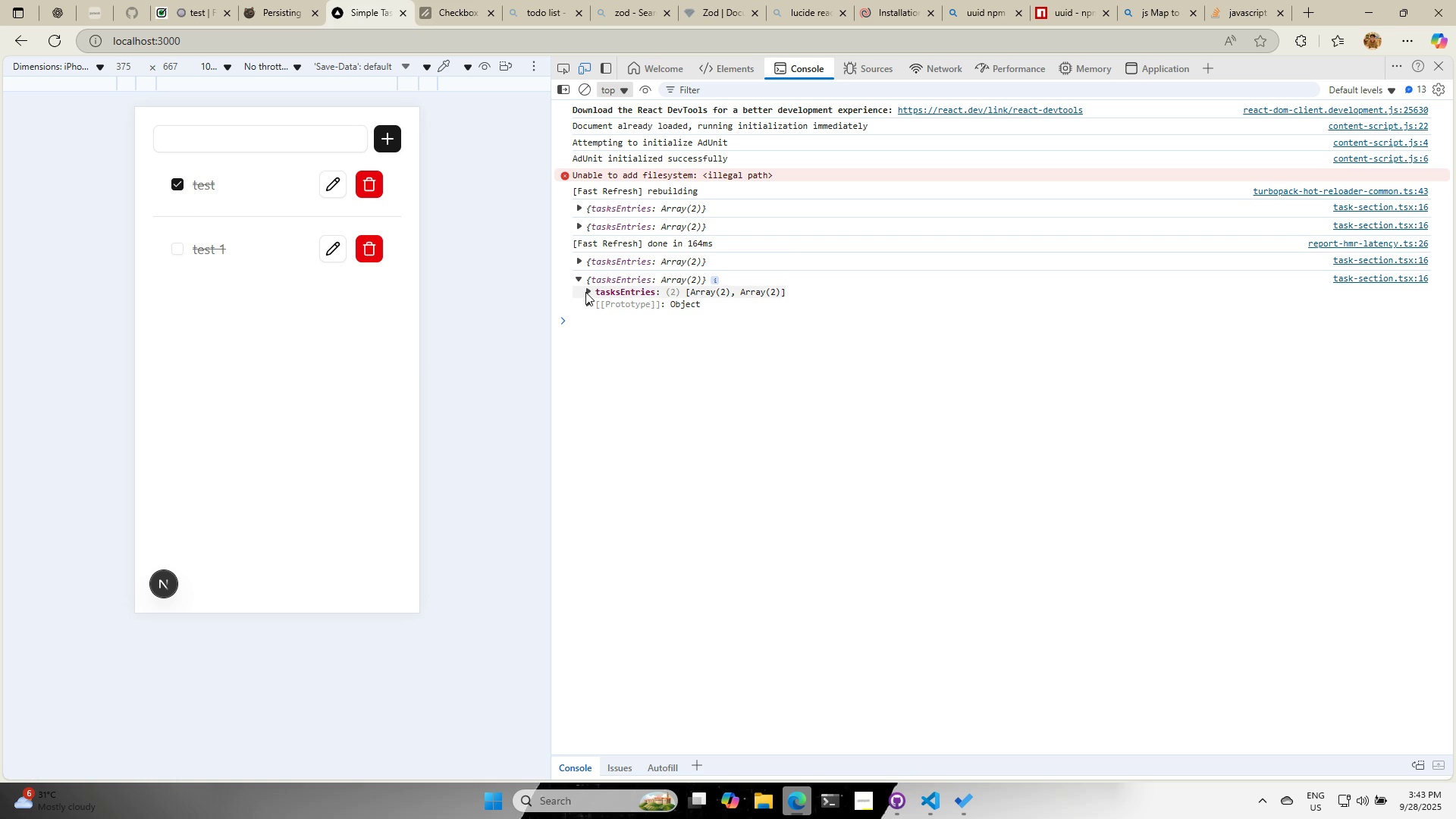 
left_click([586, 292])
 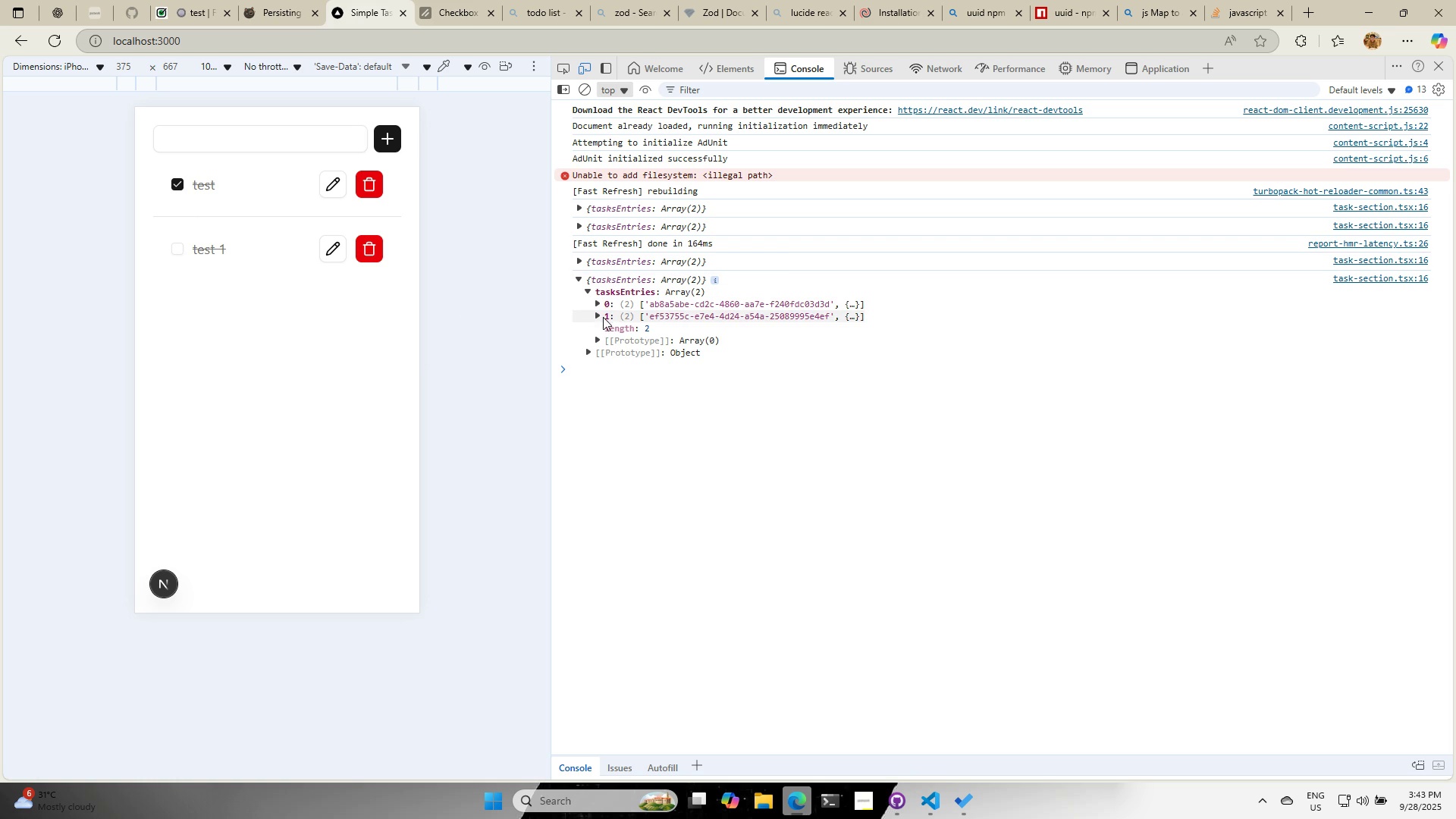 
left_click([595, 312])
 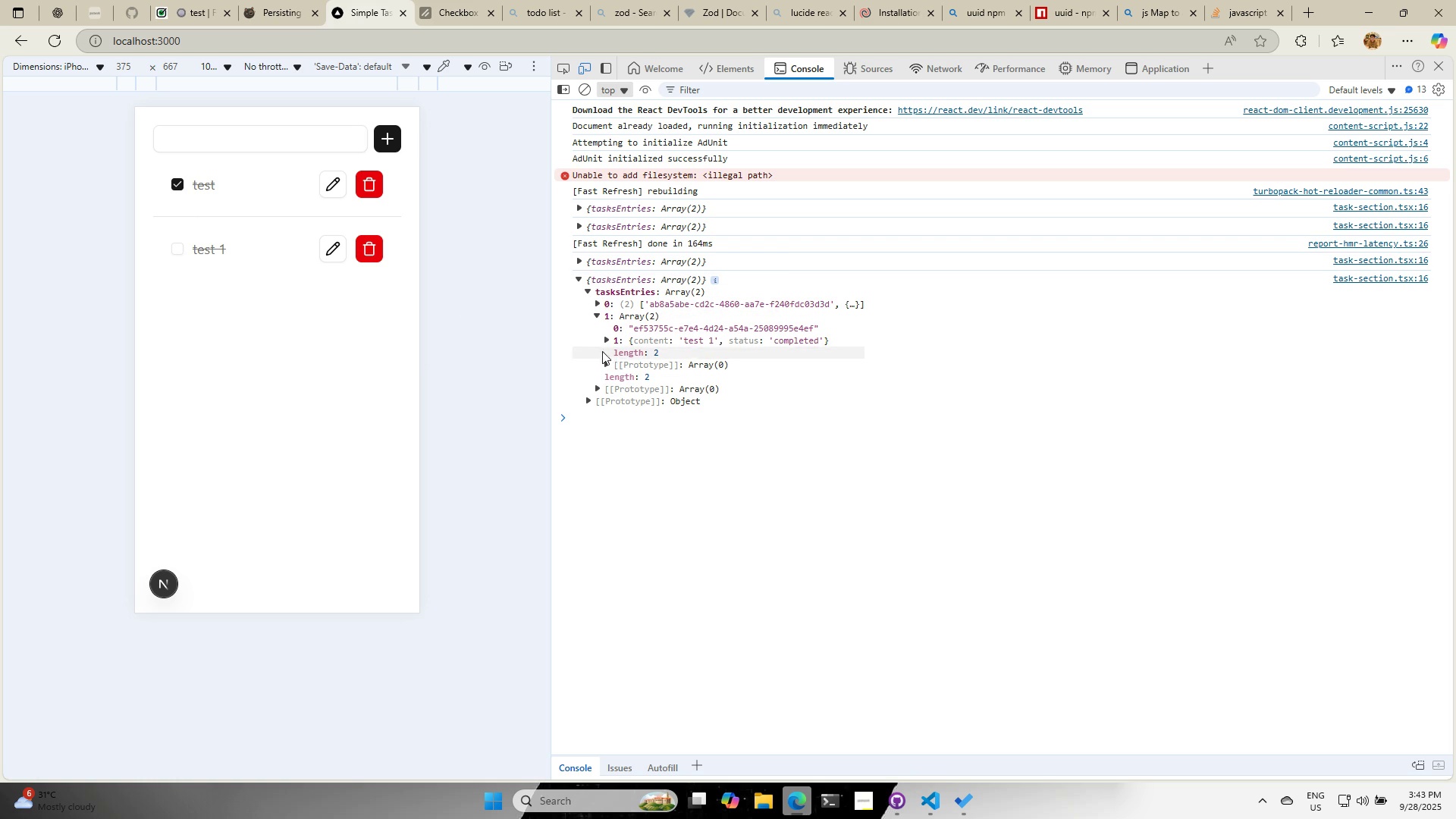 
left_click([600, 305])
 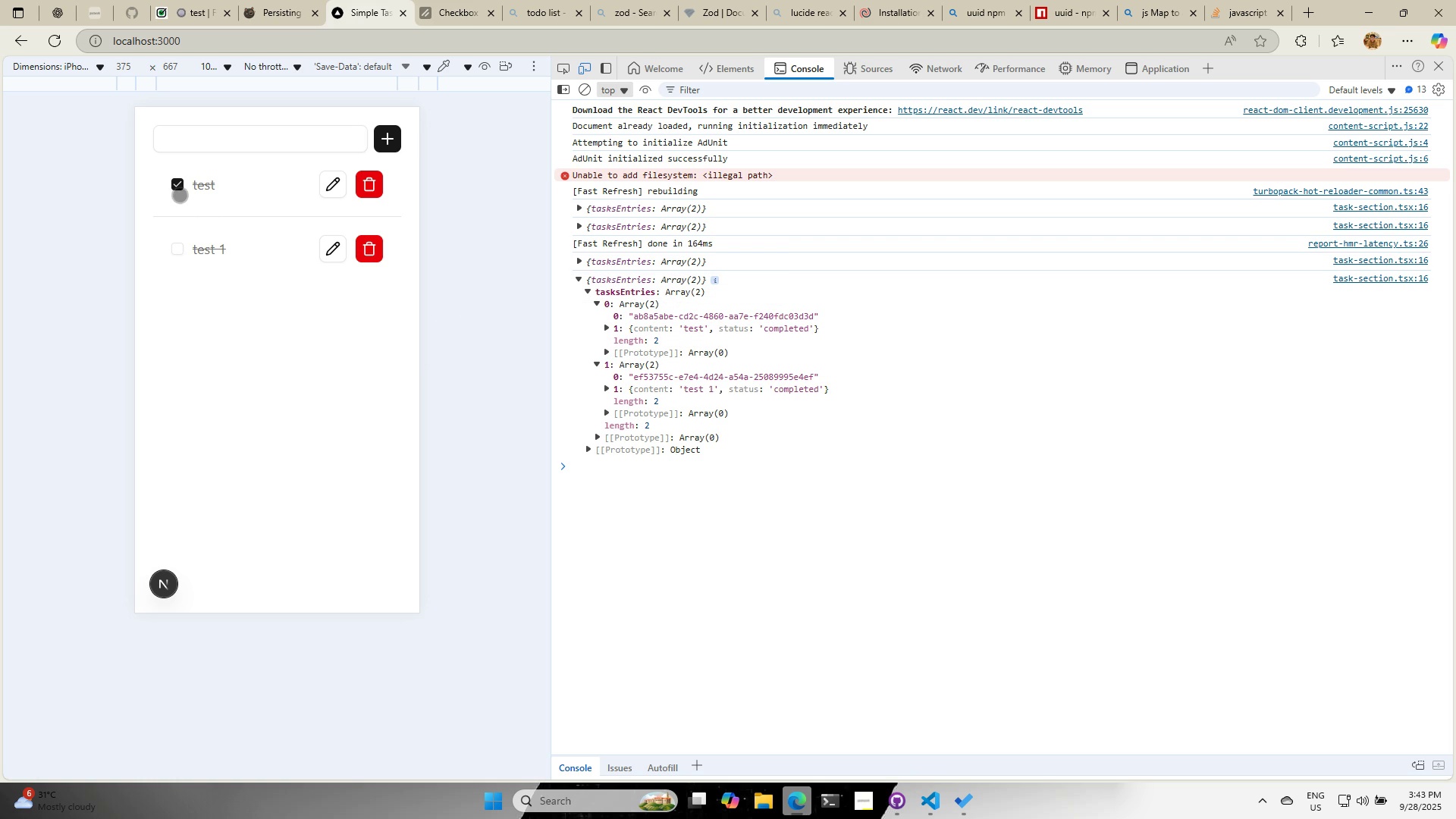 
left_click([179, 188])
 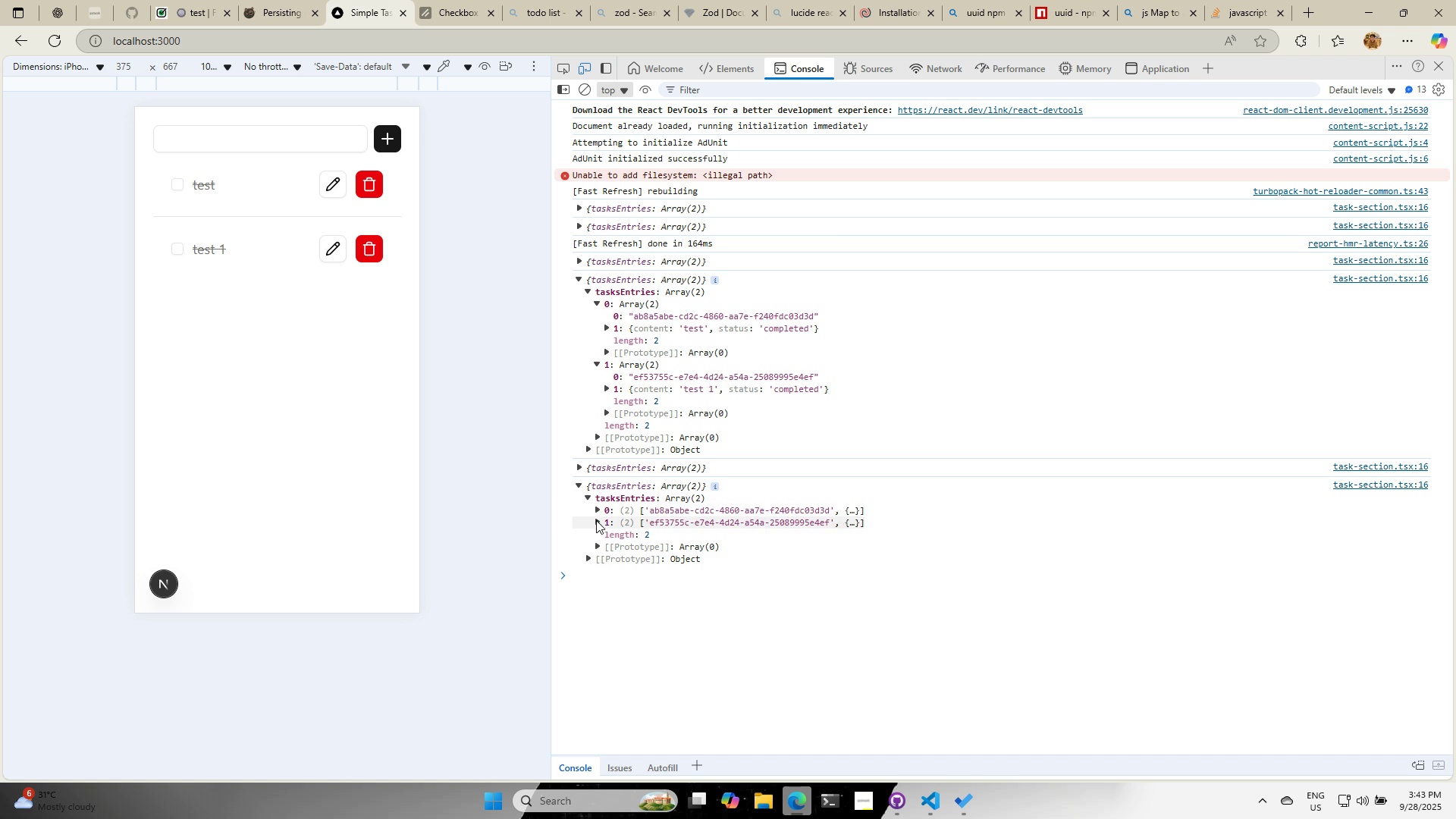 
wait(5.66)
 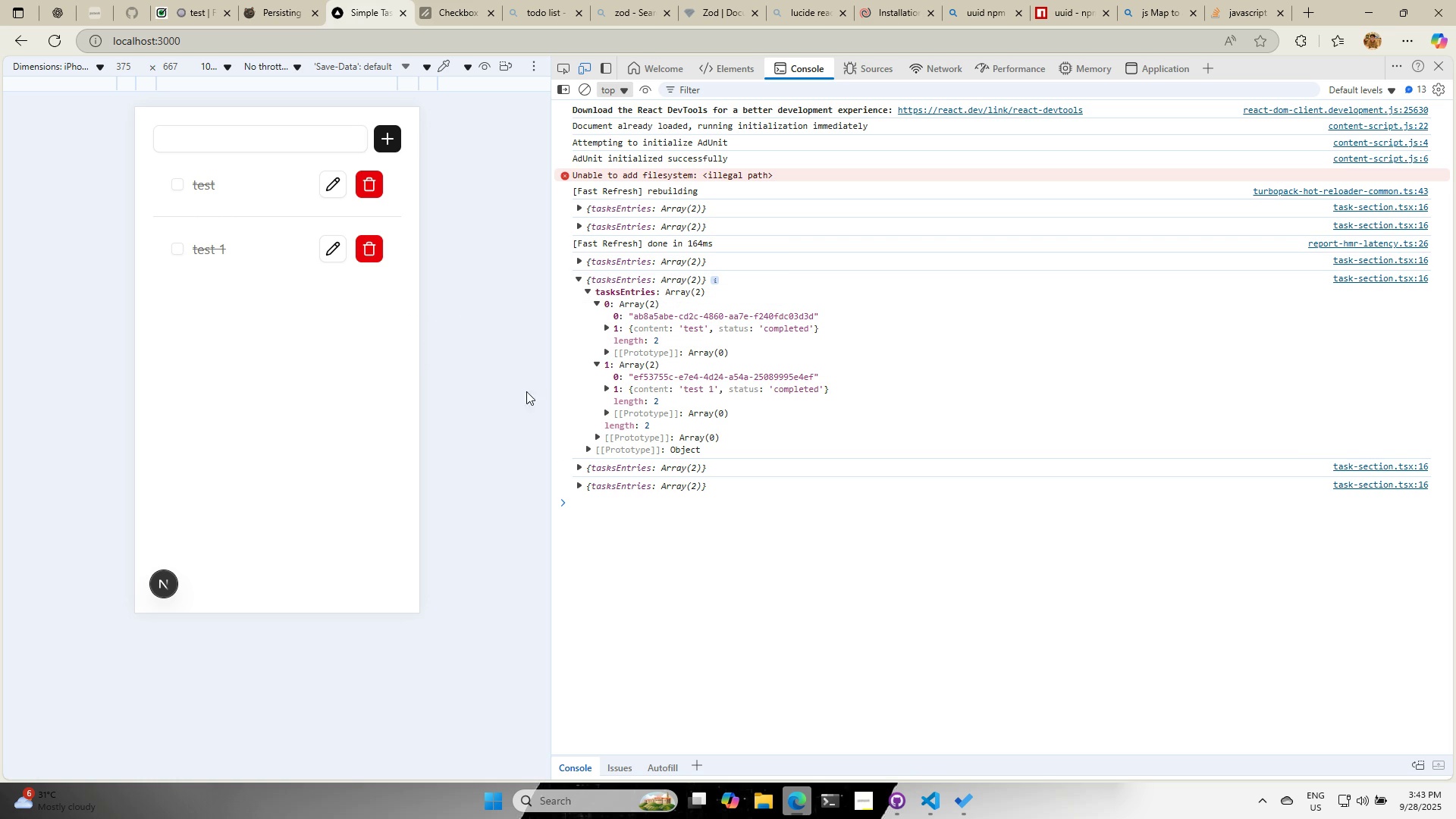 
double_click([597, 526])
 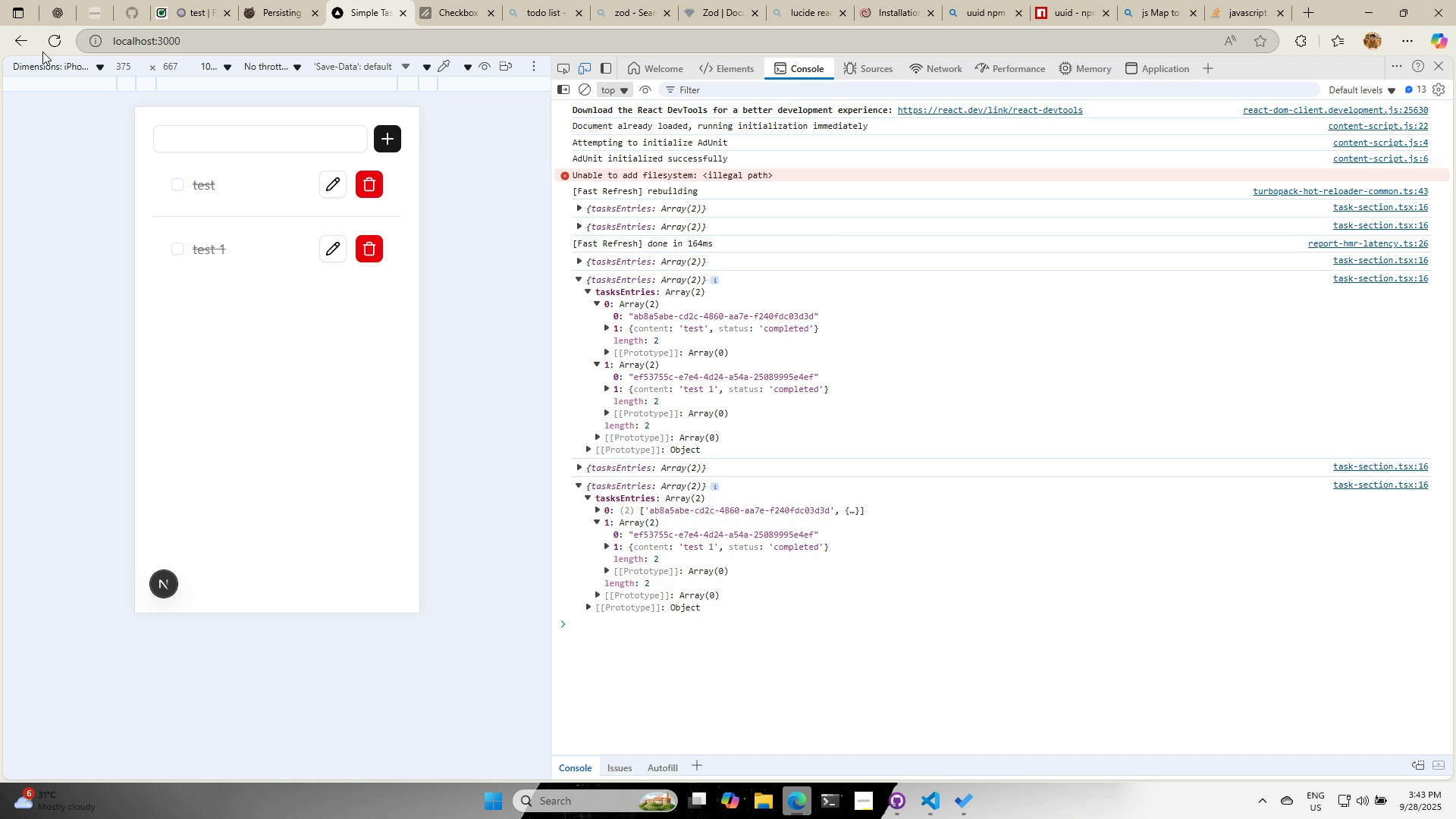 
left_click([52, 40])
 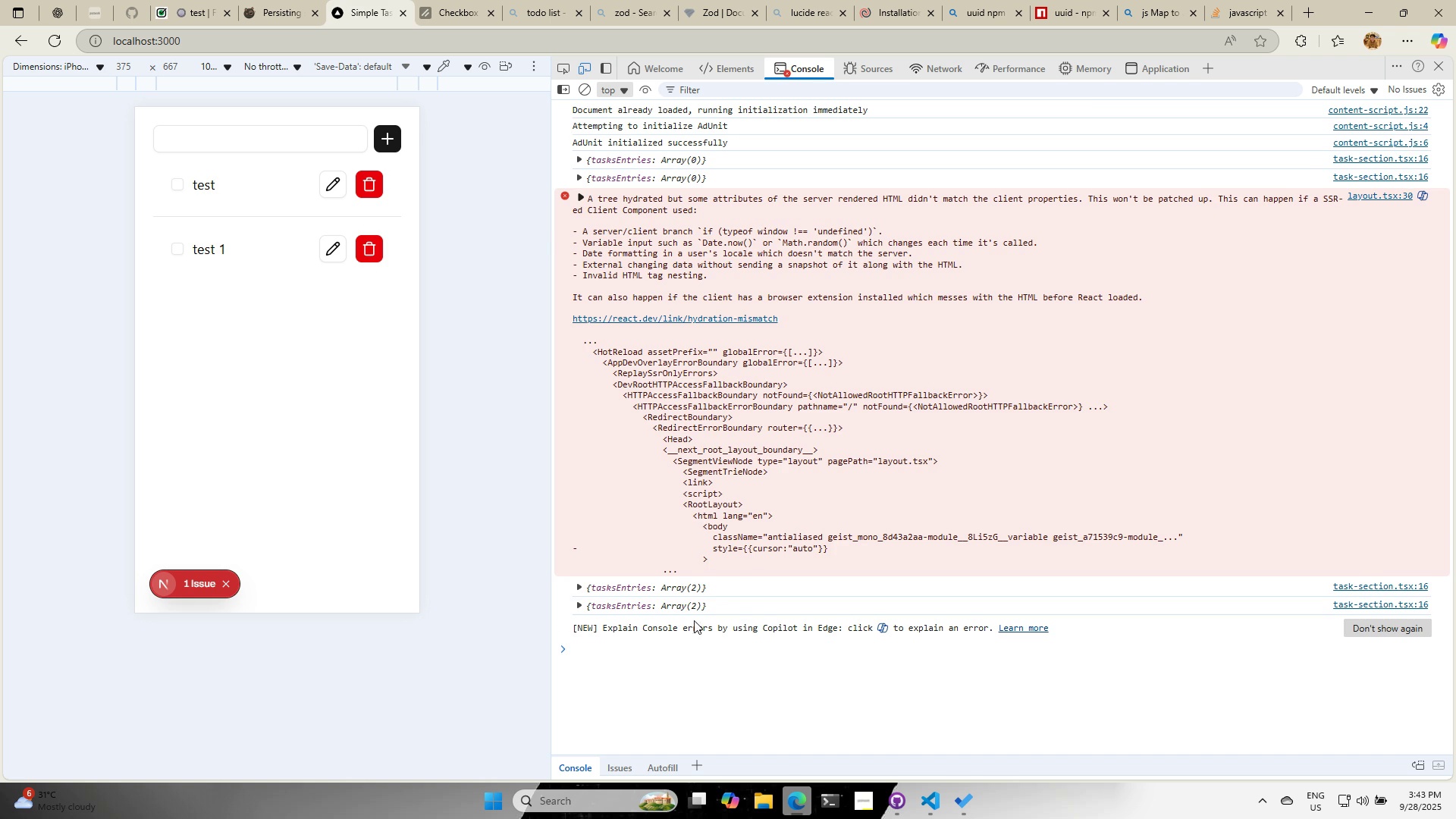 
left_click([580, 607])
 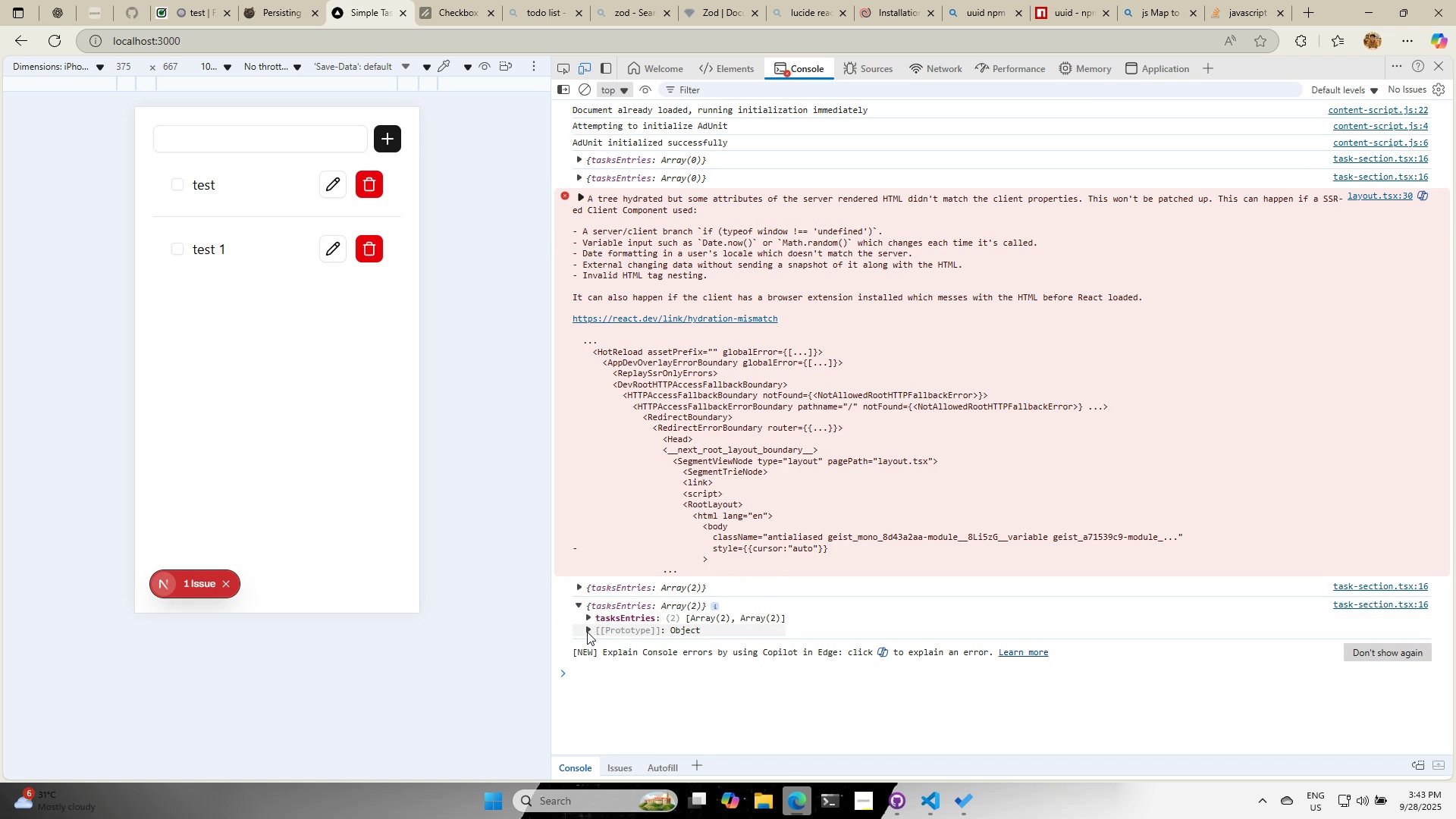 
left_click([588, 625])
 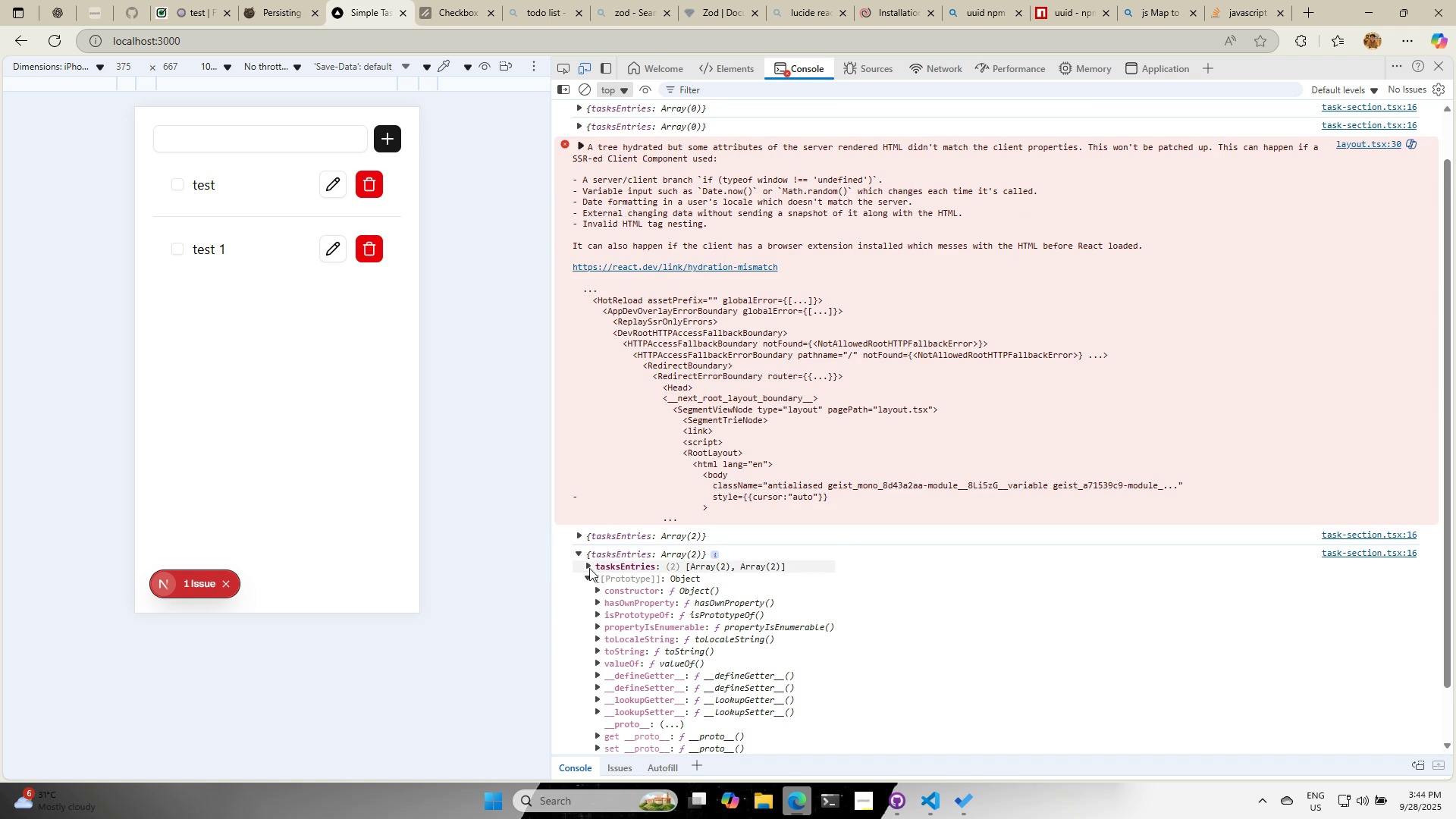 
left_click([589, 568])
 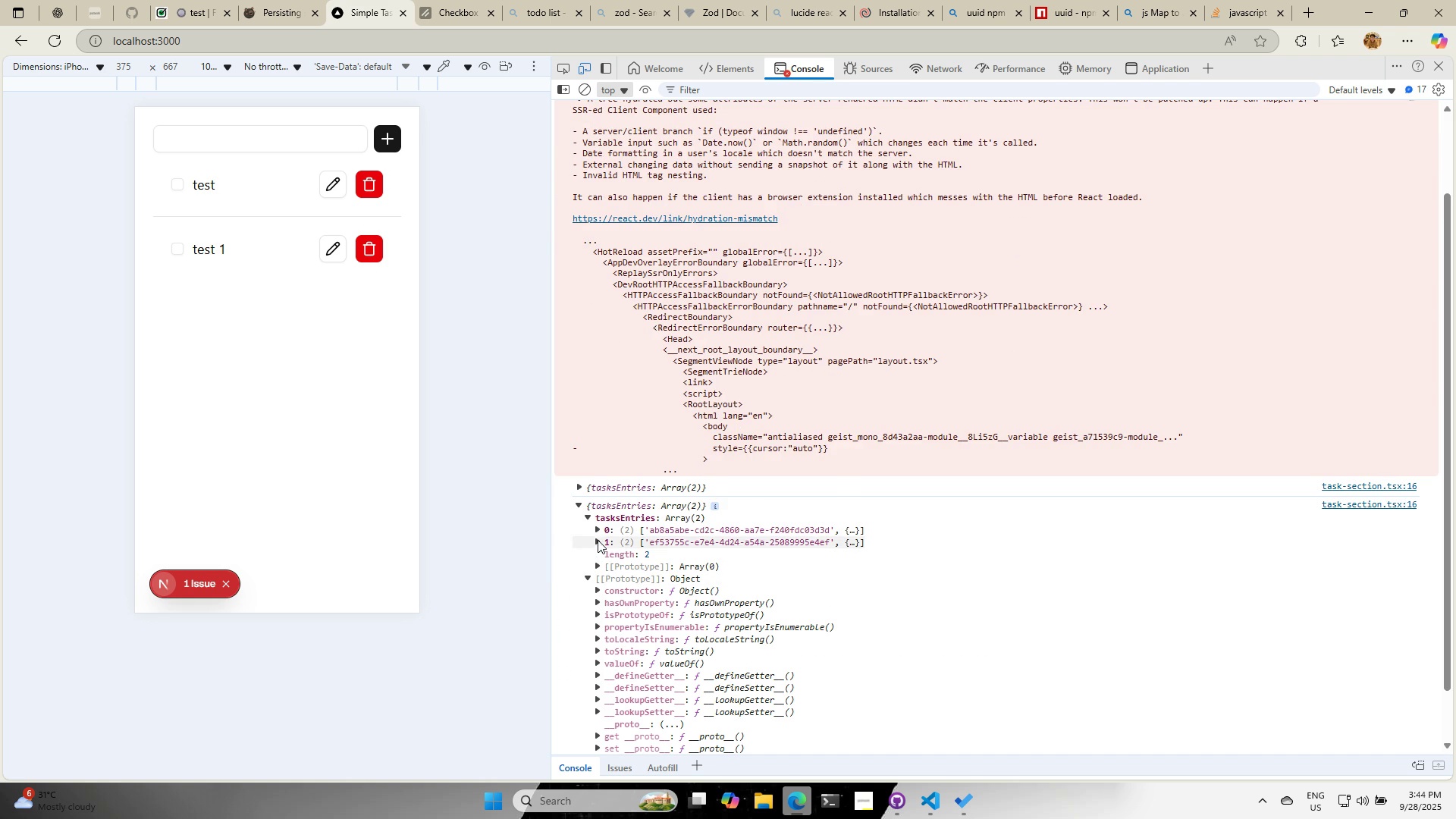 
left_click([598, 540])
 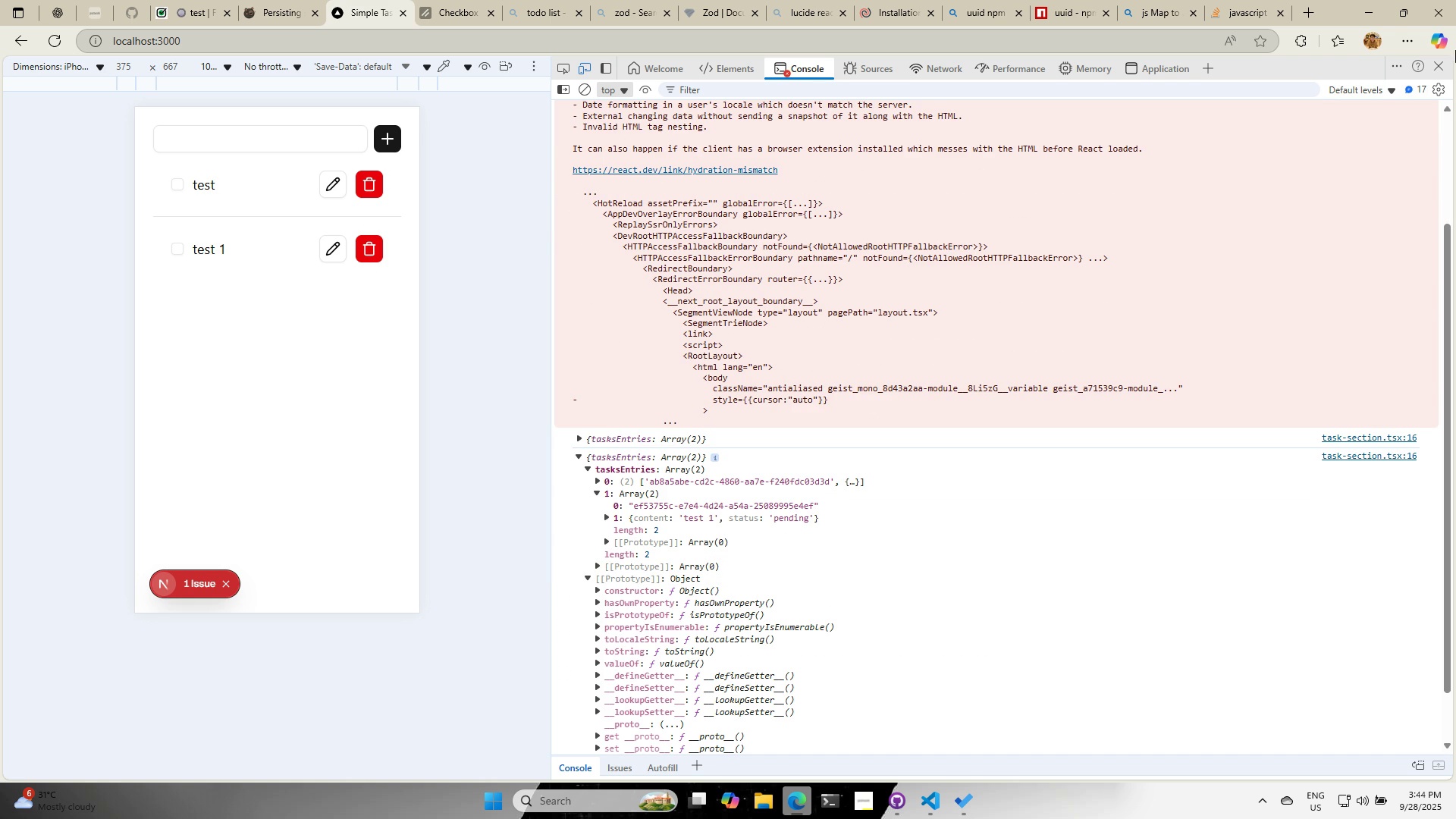 
mouse_move([1407, 58])
 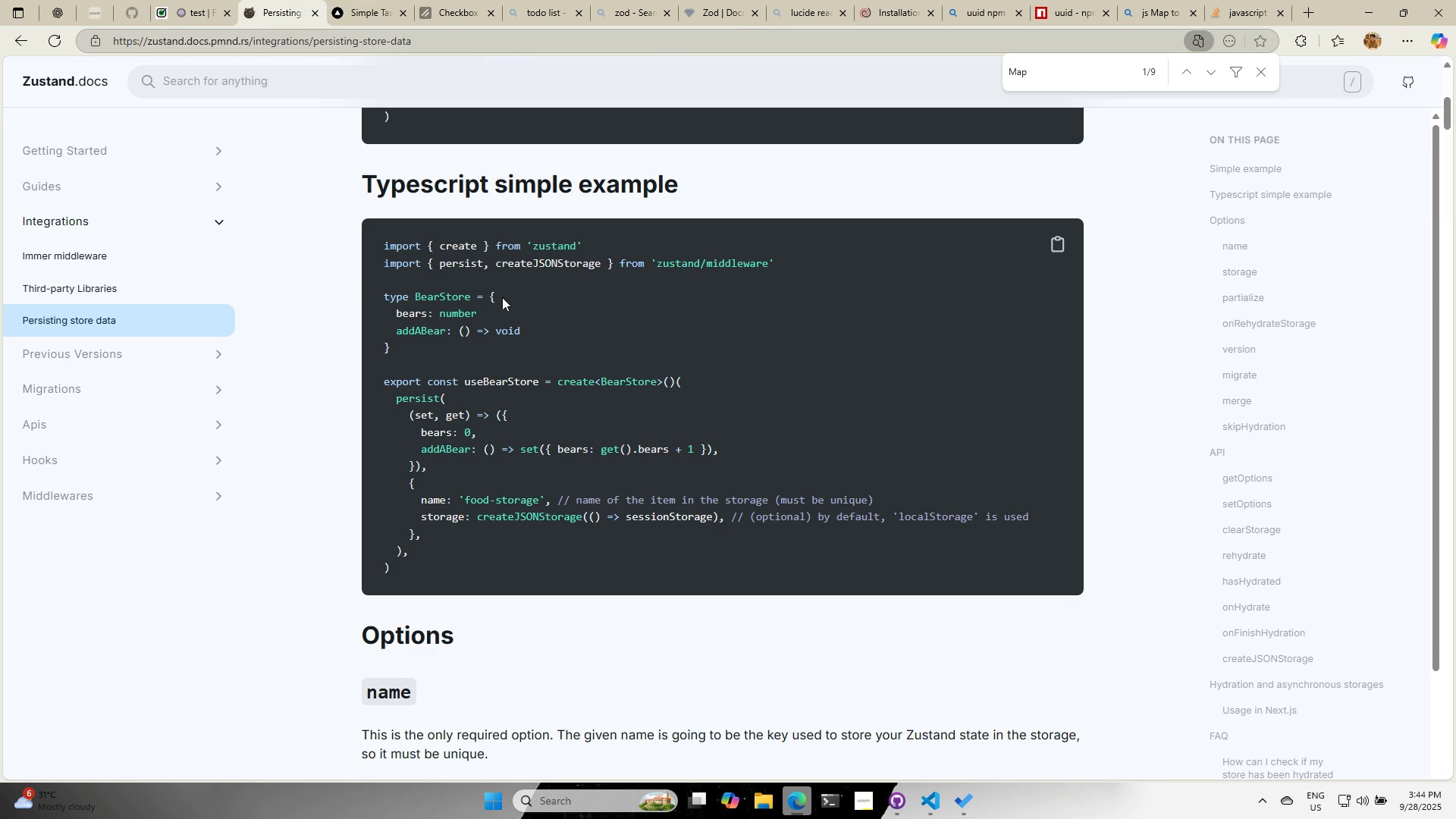 
scroll: coordinate [622, 544], scroll_direction: down, amount: 22.0
 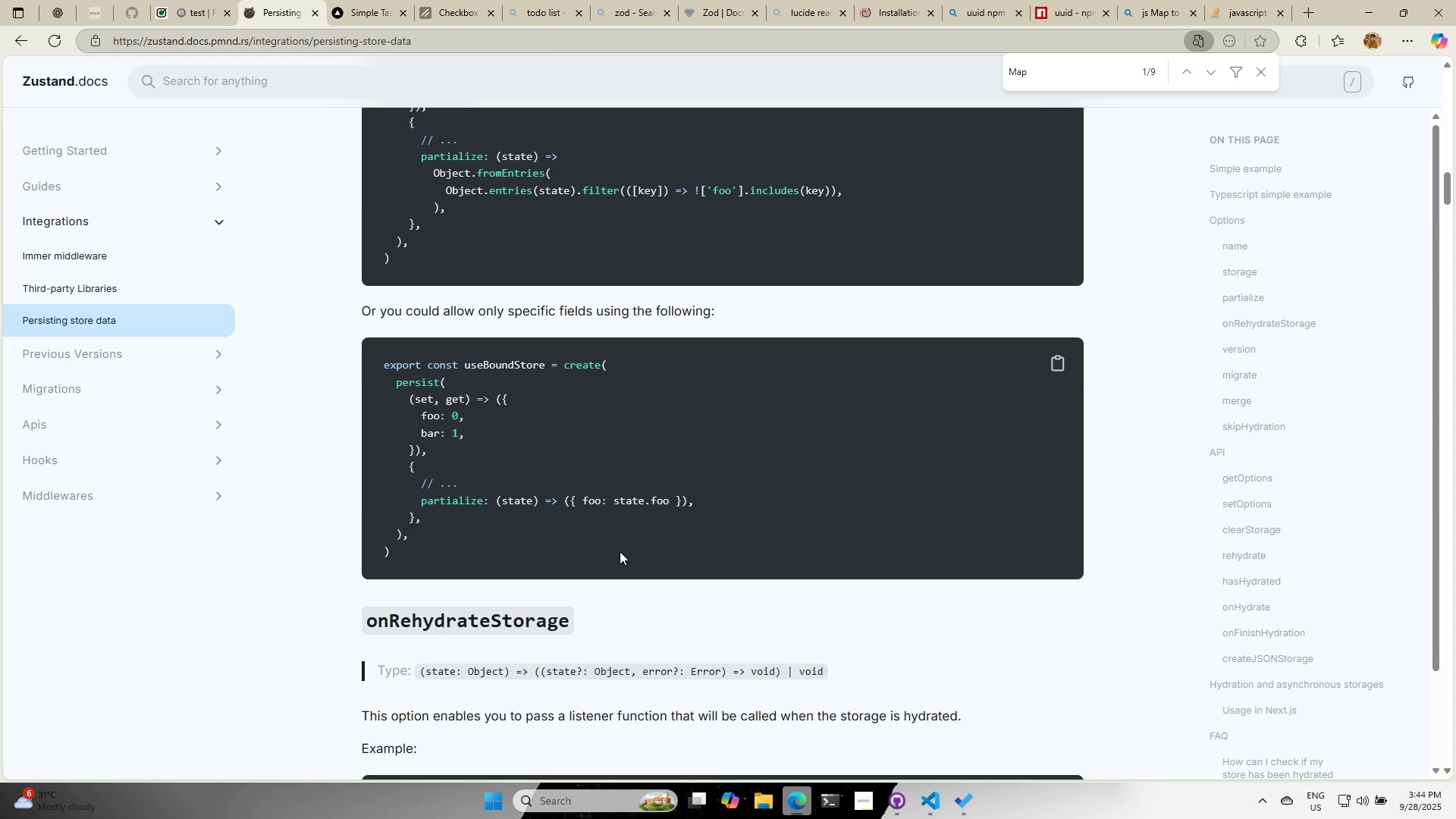 
scroll: coordinate [616, 555], scroll_direction: up, amount: 4.0
 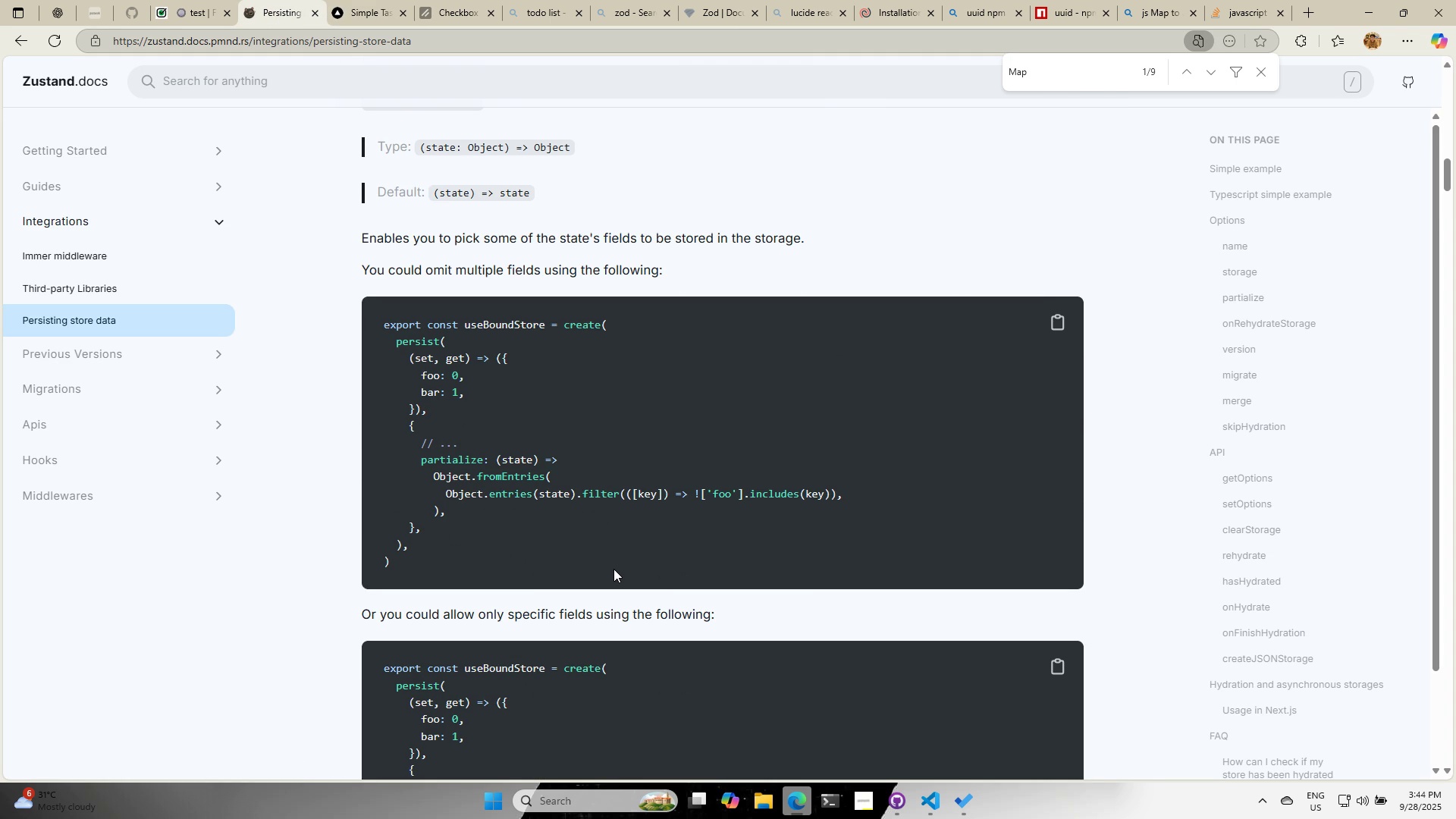 
scroll: coordinate [608, 572], scroll_direction: down, amount: 9.0
 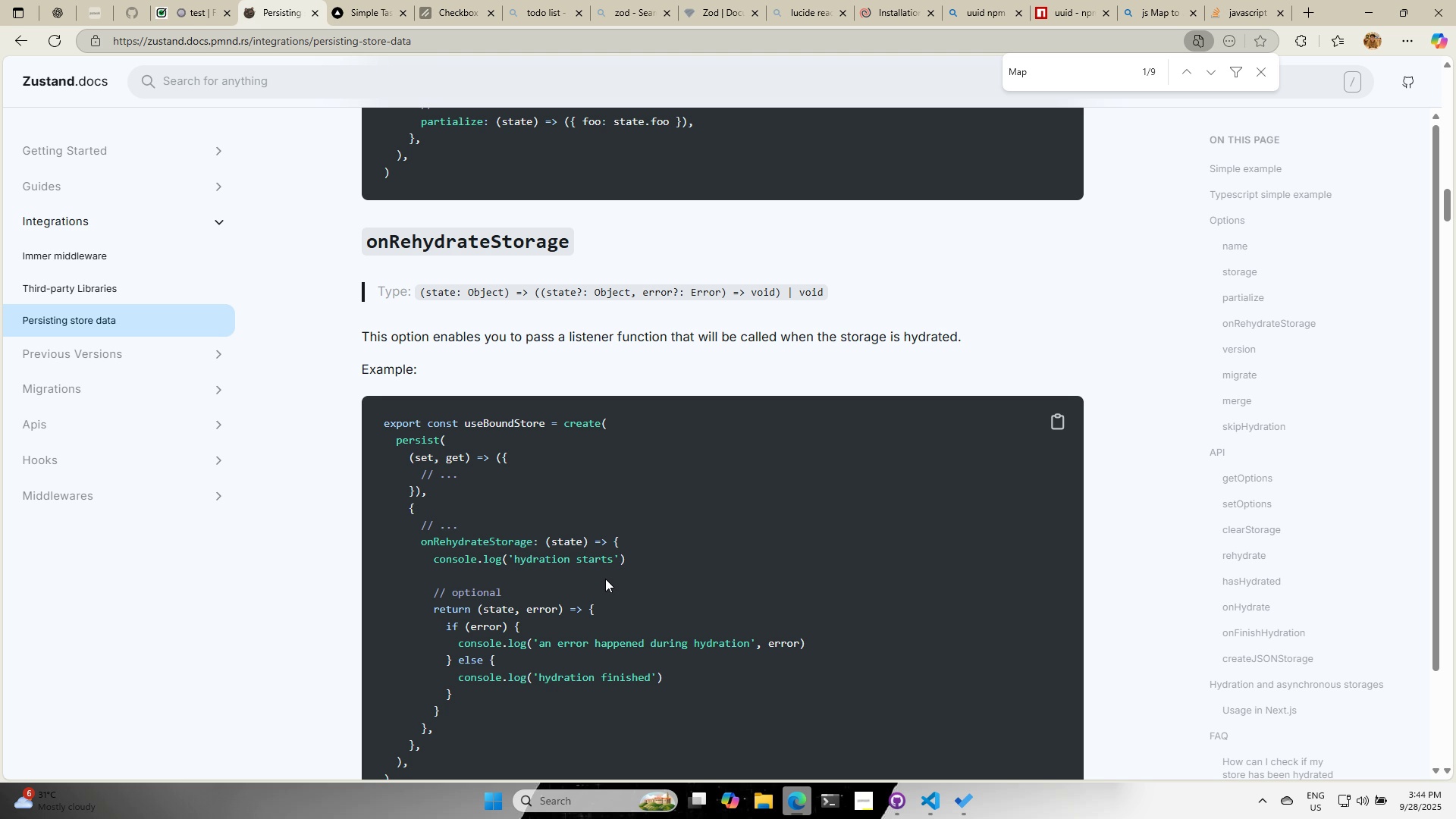 
wait(6.13)
 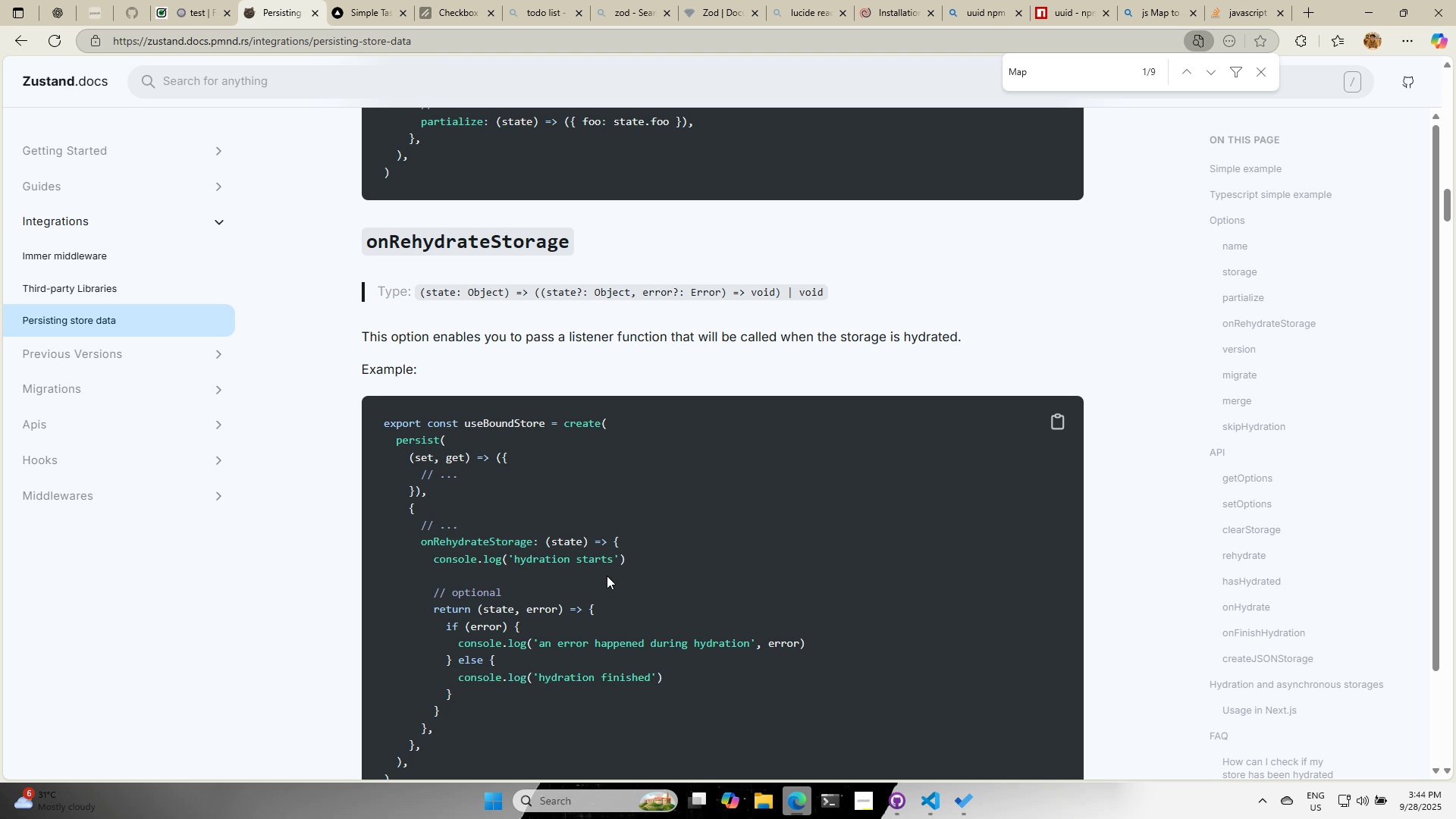 
scroll: coordinate [601, 588], scroll_direction: down, amount: 3.0
 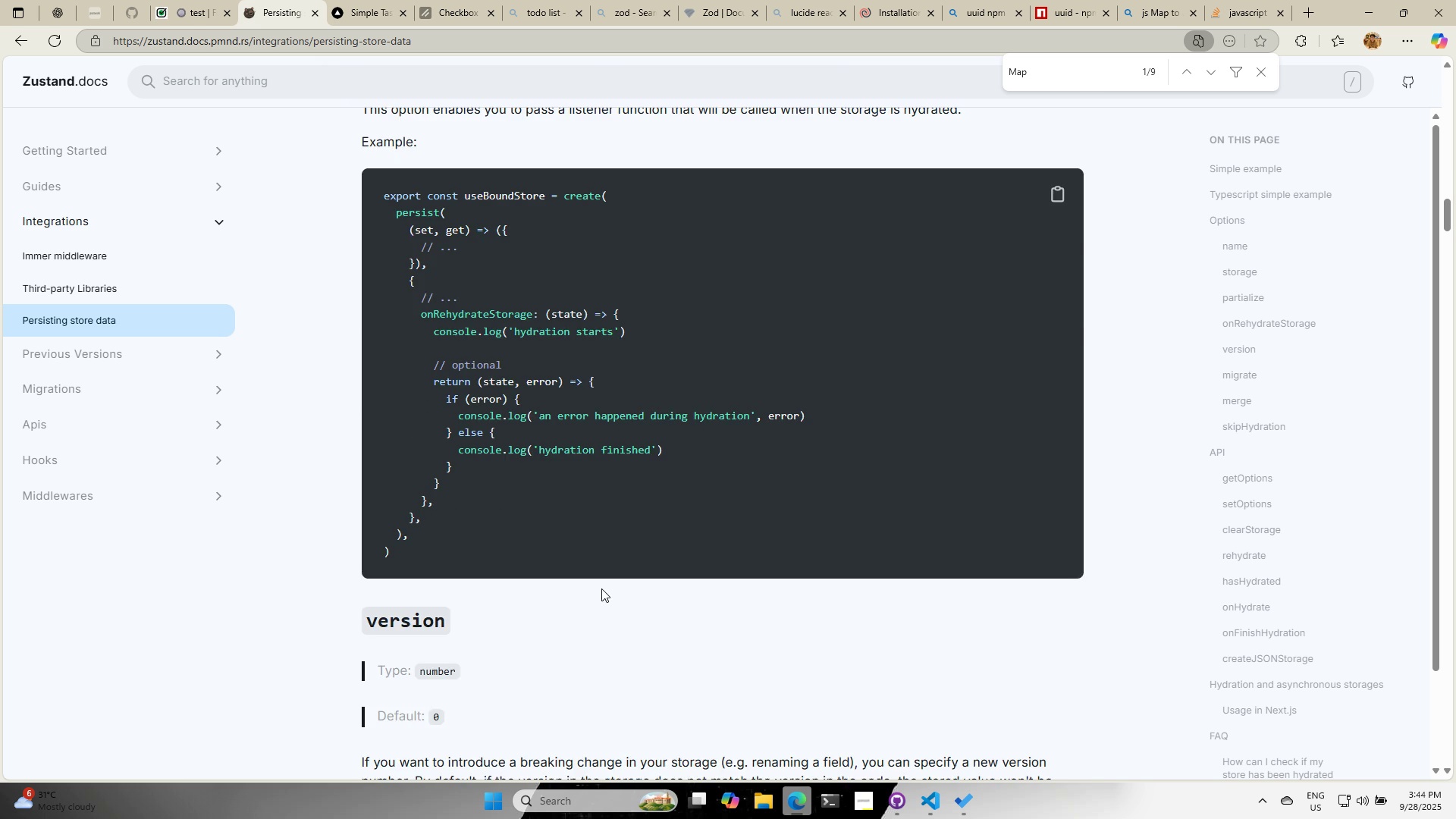 
scroll: coordinate [601, 588], scroll_direction: up, amount: 1.0
 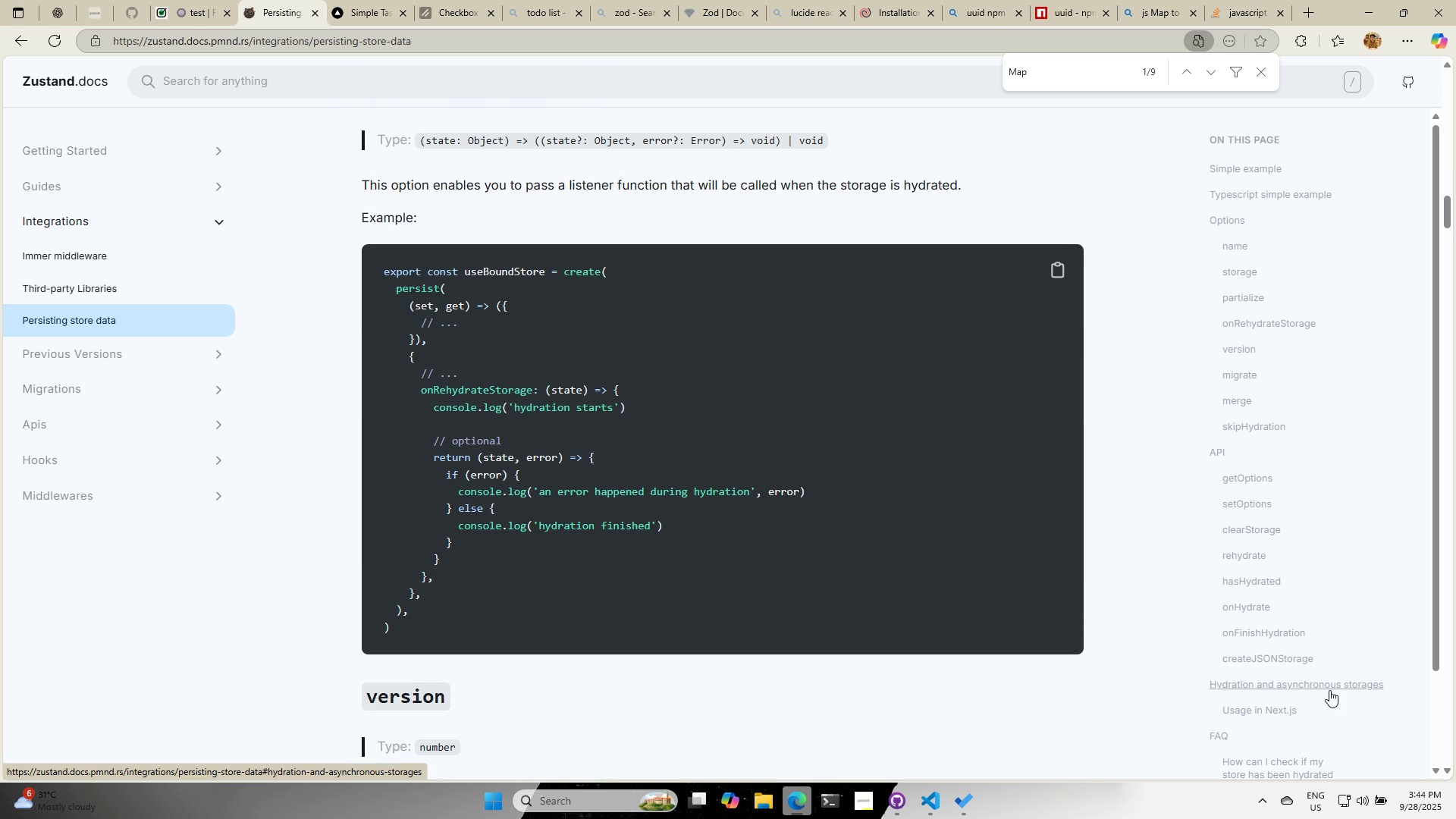 
left_click([1329, 690])
 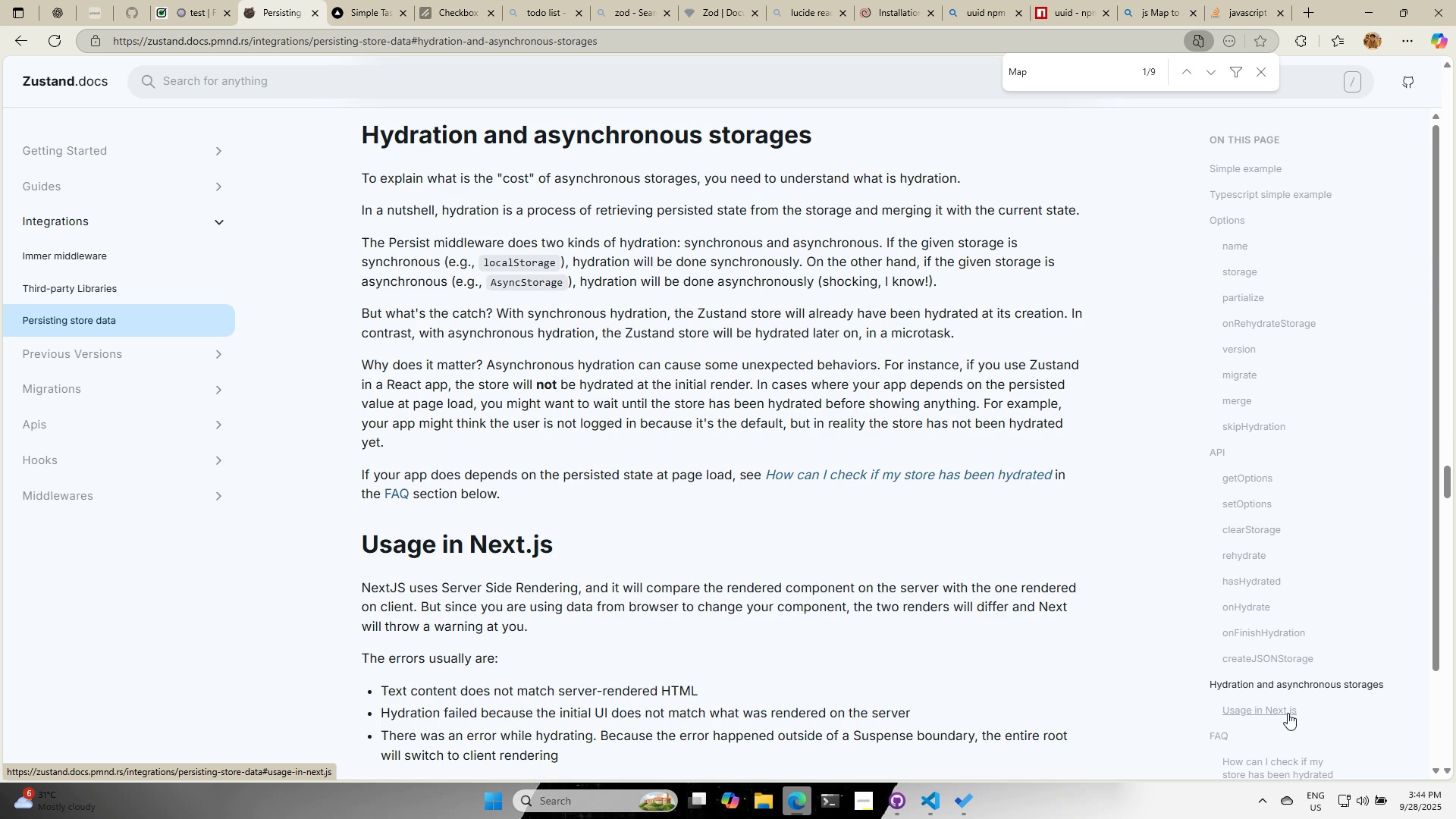 
left_click([1288, 713])
 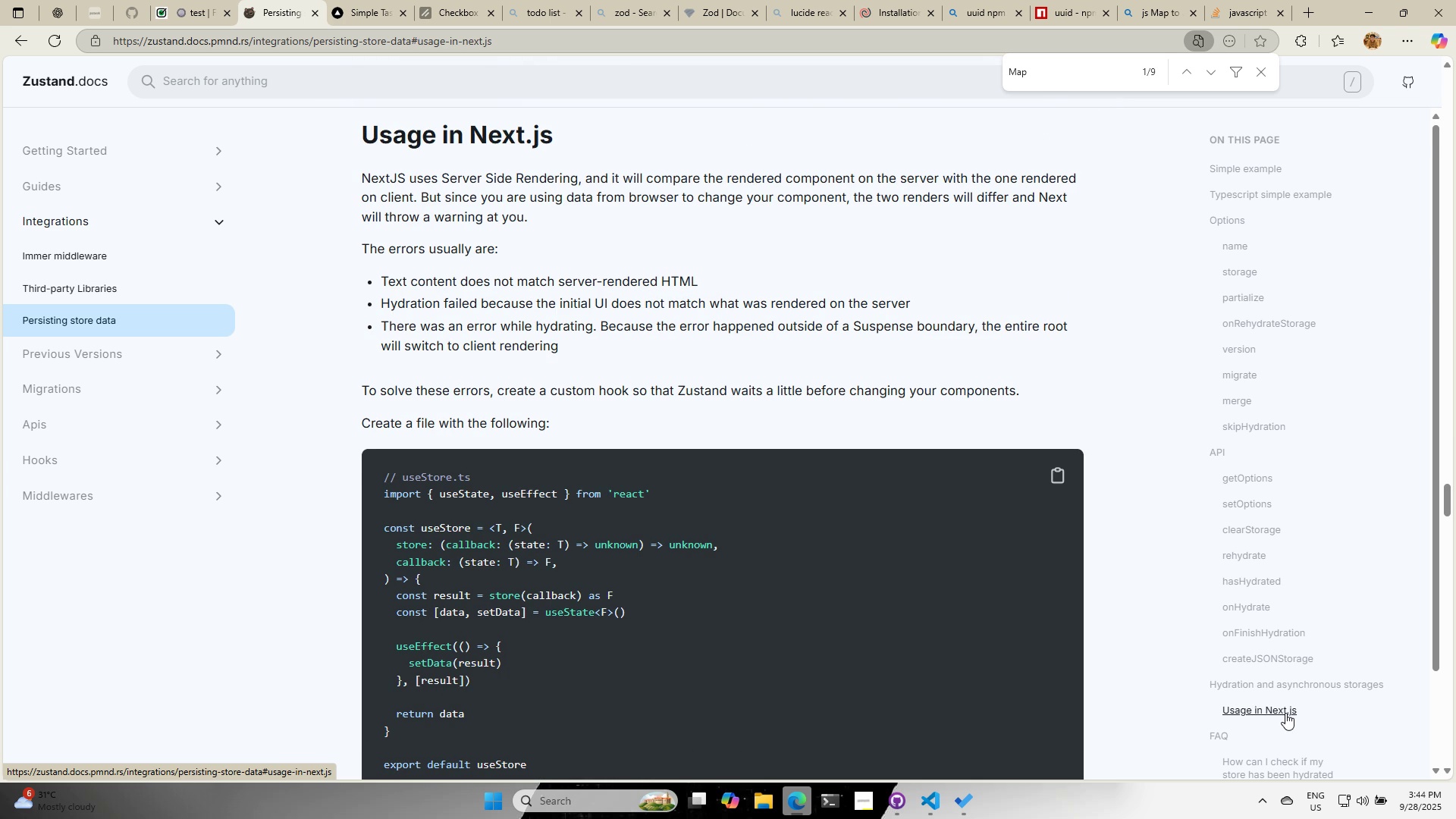 
scroll: coordinate [1025, 649], scroll_direction: down, amount: 1.0
 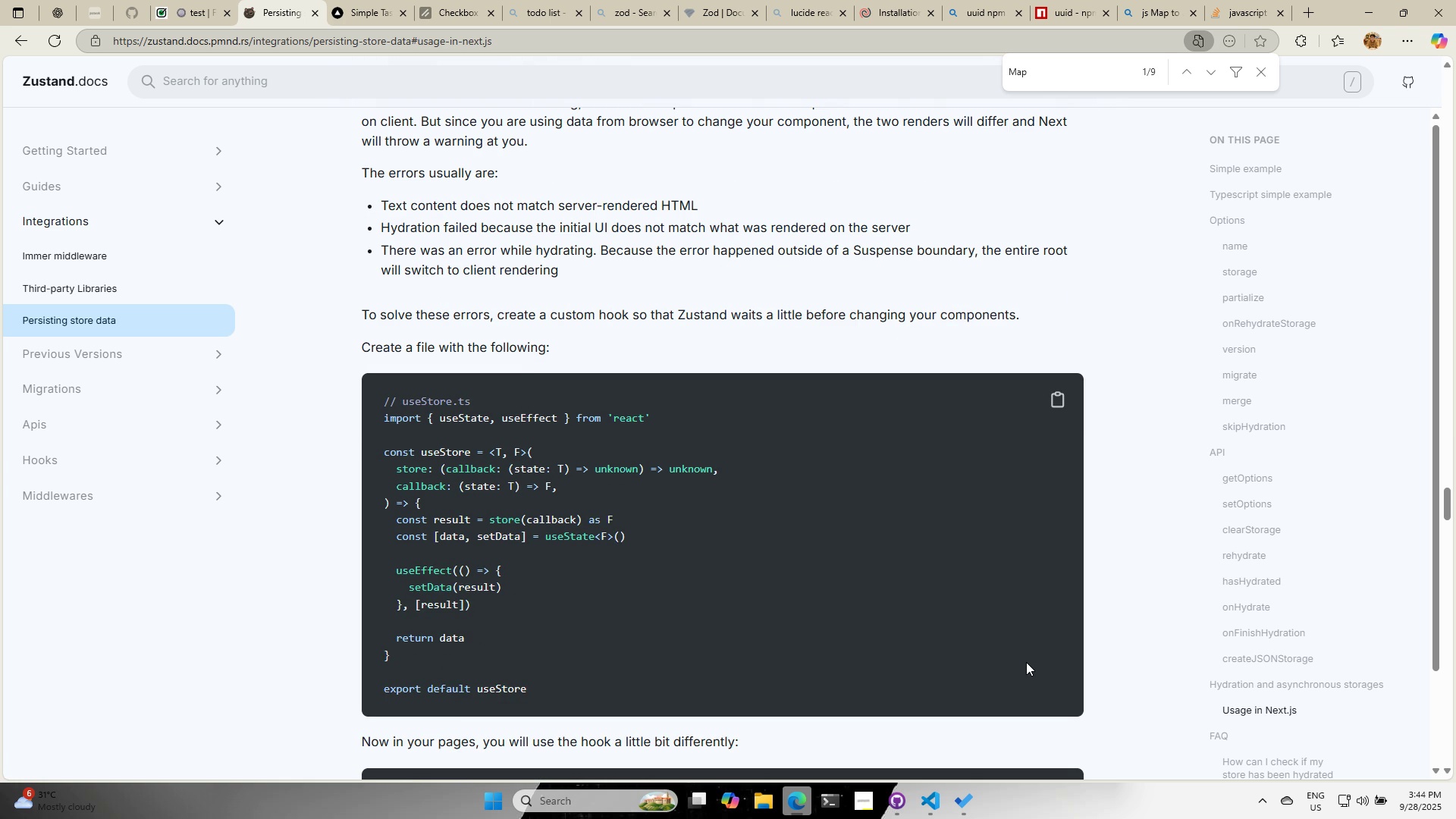 
wait(8.38)
 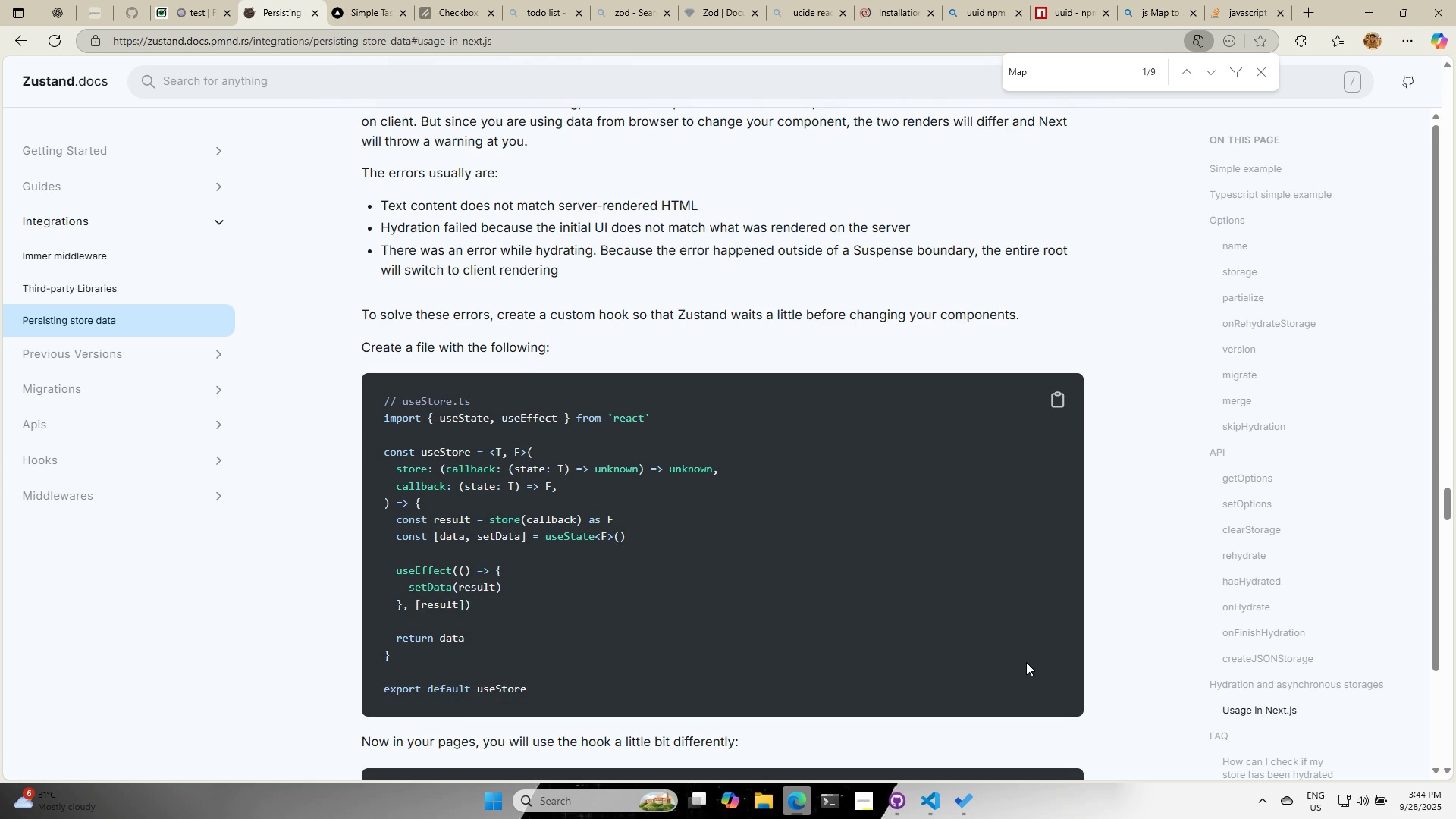 
scroll: coordinate [1025, 674], scroll_direction: down, amount: 5.0
 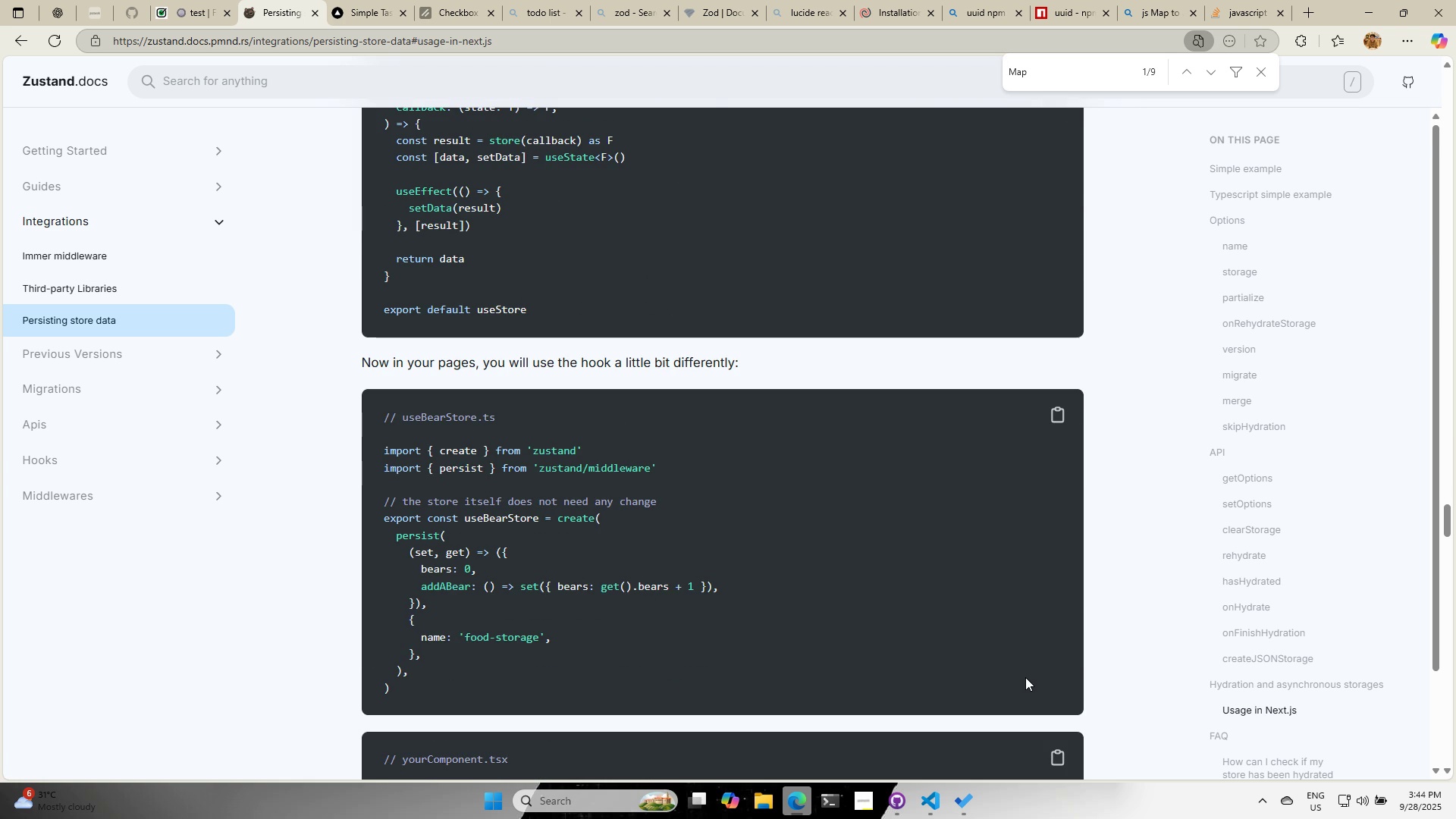 
scroll: coordinate [1029, 673], scroll_direction: up, amount: 4.0
 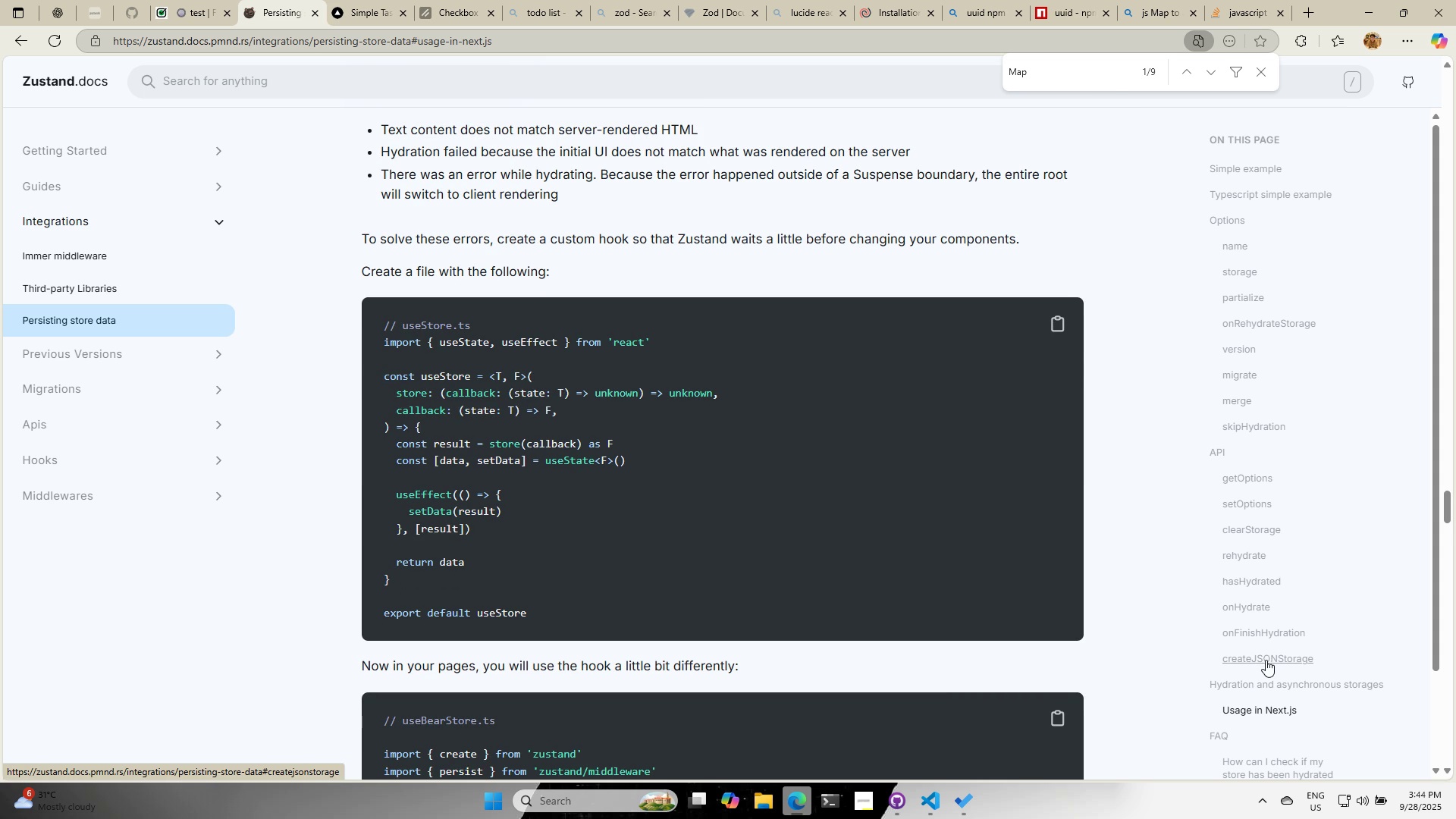 
left_click([1272, 685])
 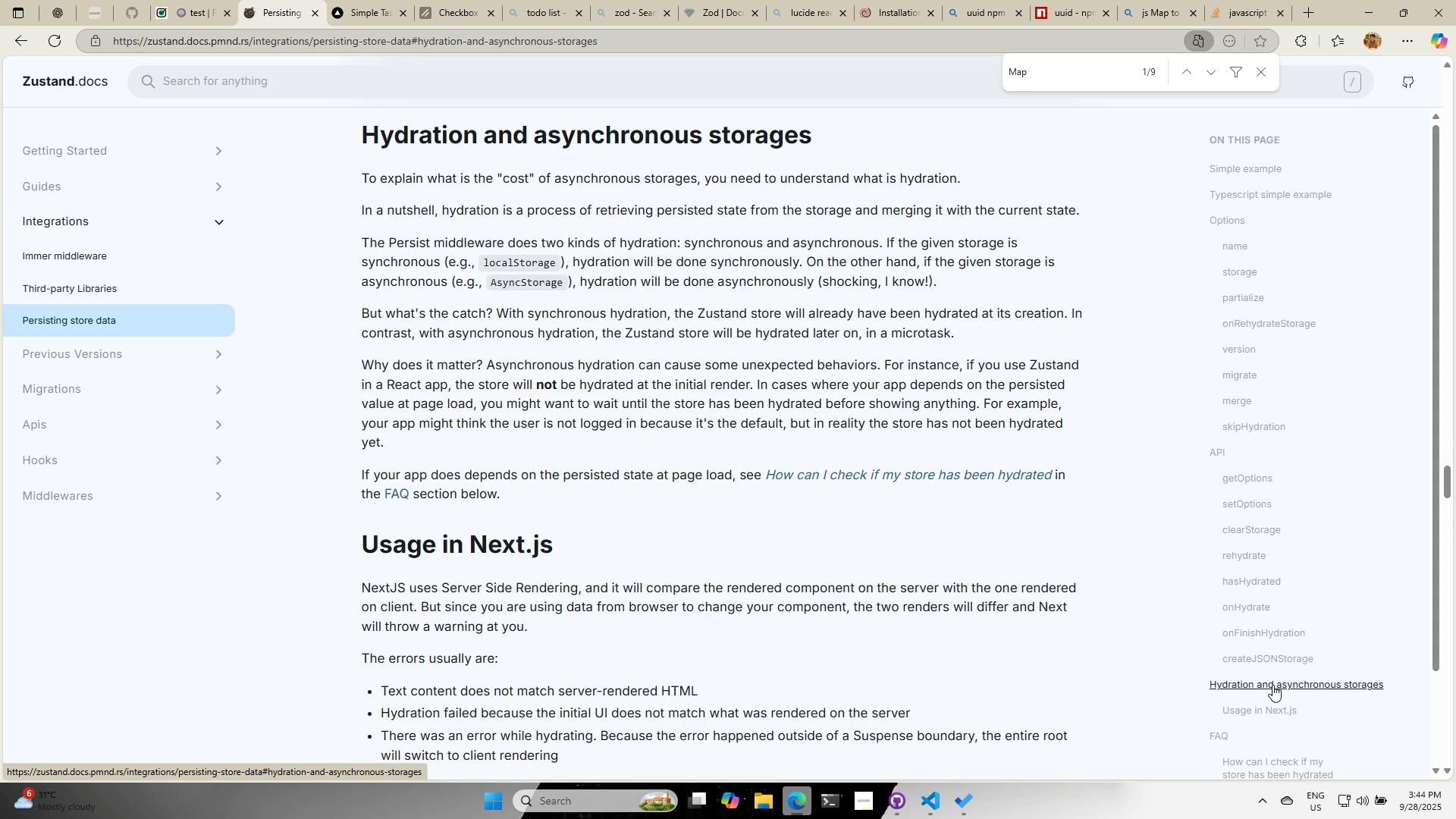 
scroll: coordinate [661, 729], scroll_direction: up, amount: 23.0
 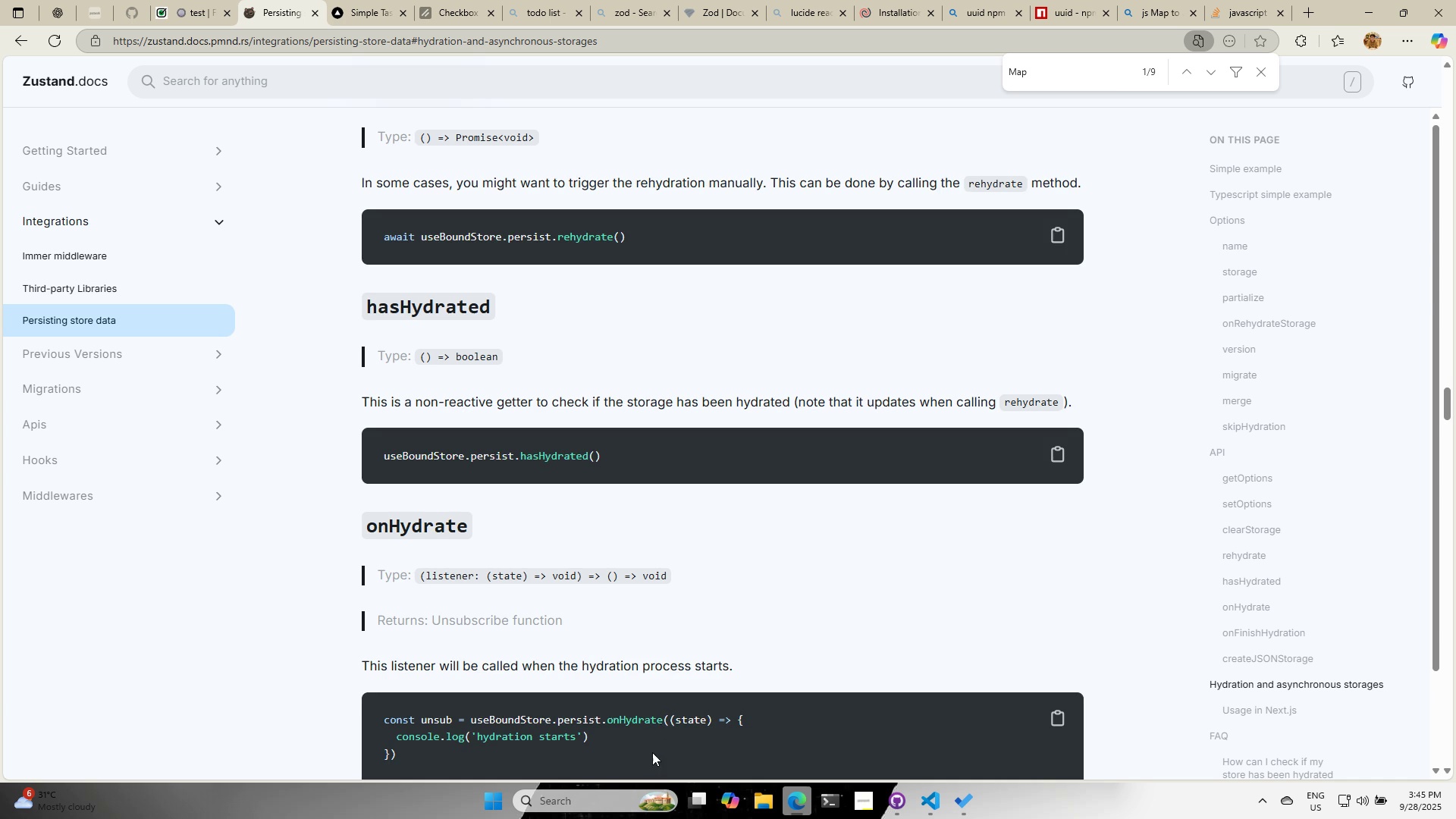 
scroll: coordinate [661, 731], scroll_direction: up, amount: 21.0
 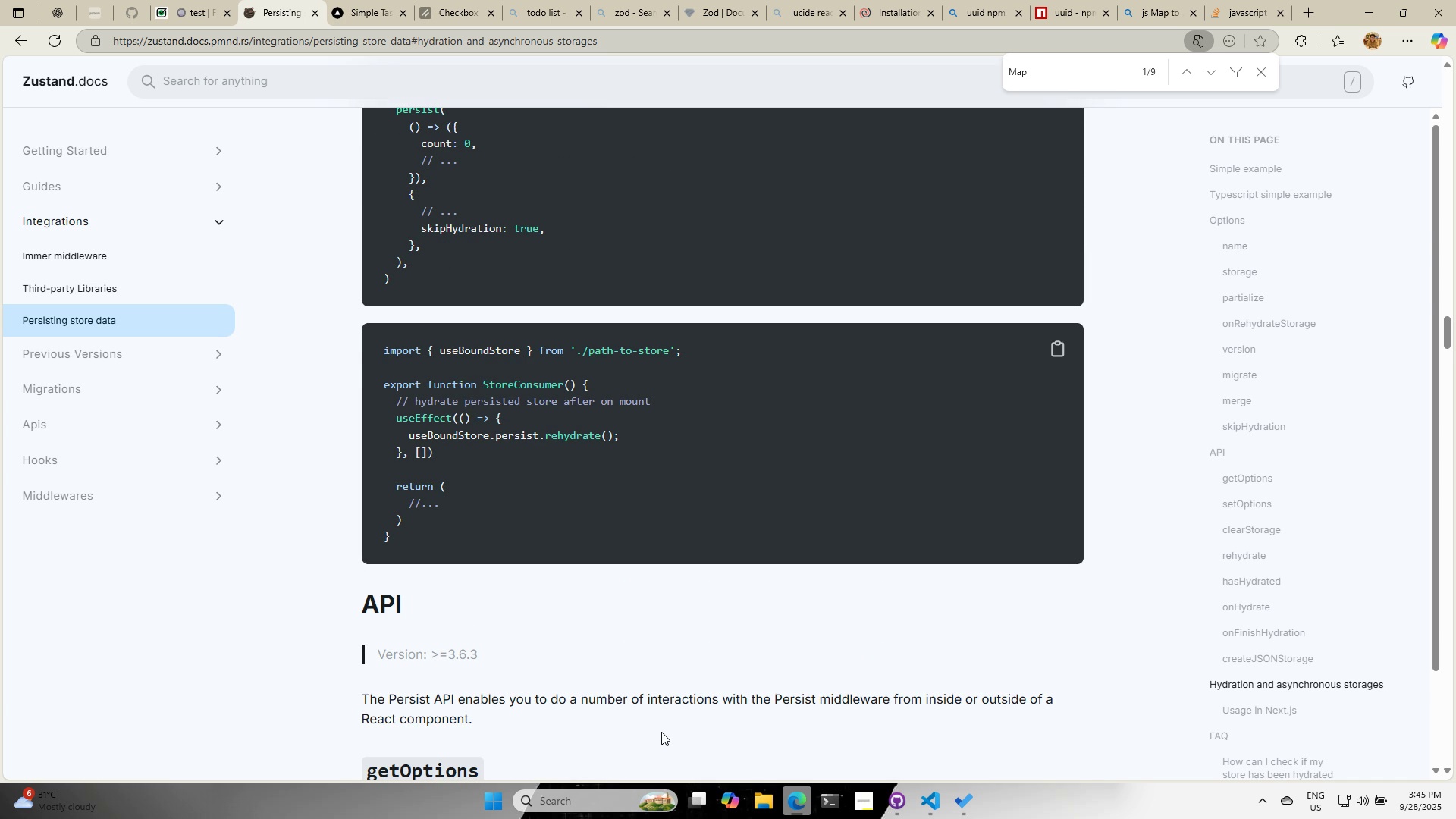 
wait(9.28)
 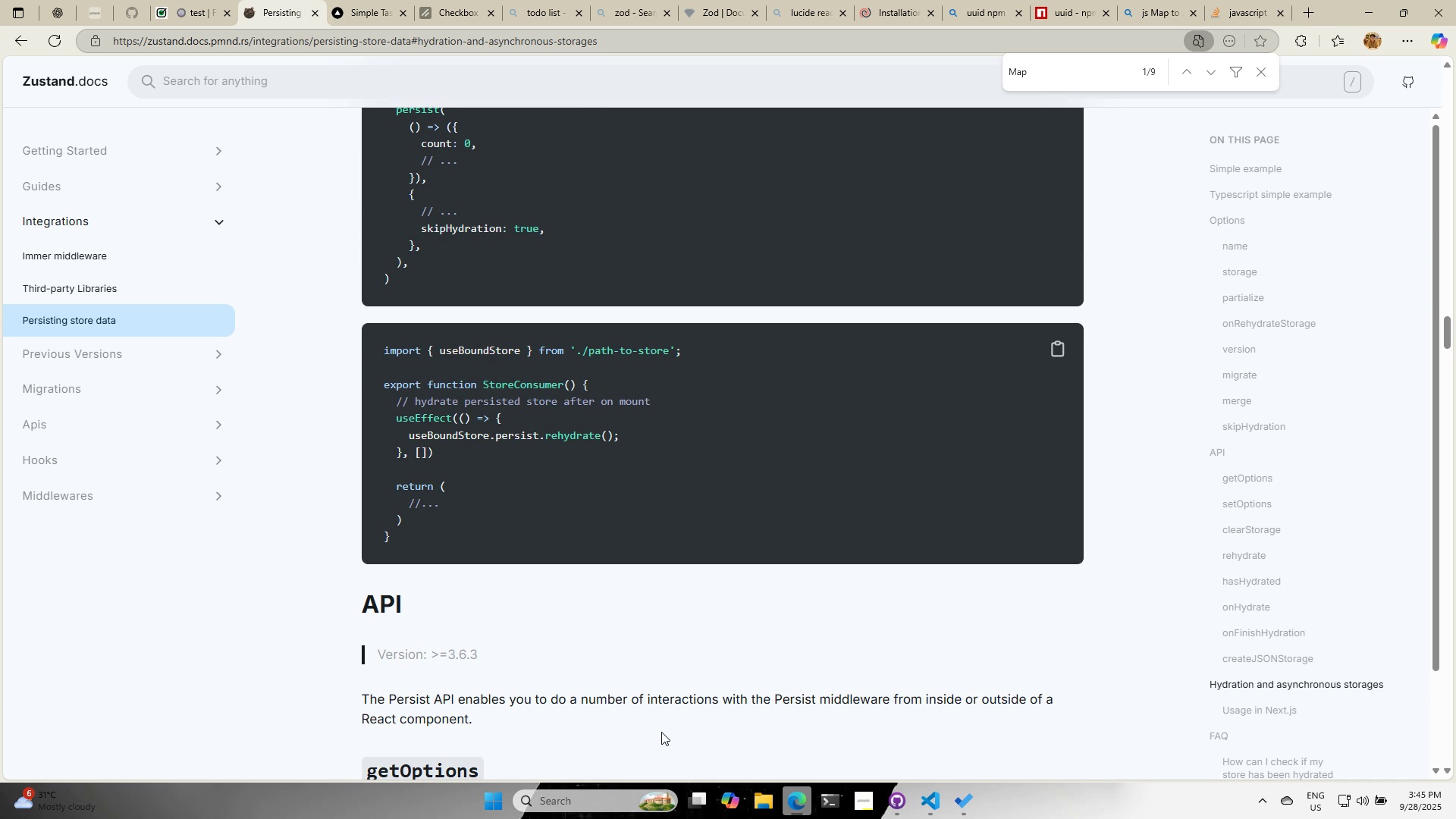 
scroll: coordinate [661, 733], scroll_direction: up, amount: 2.0
 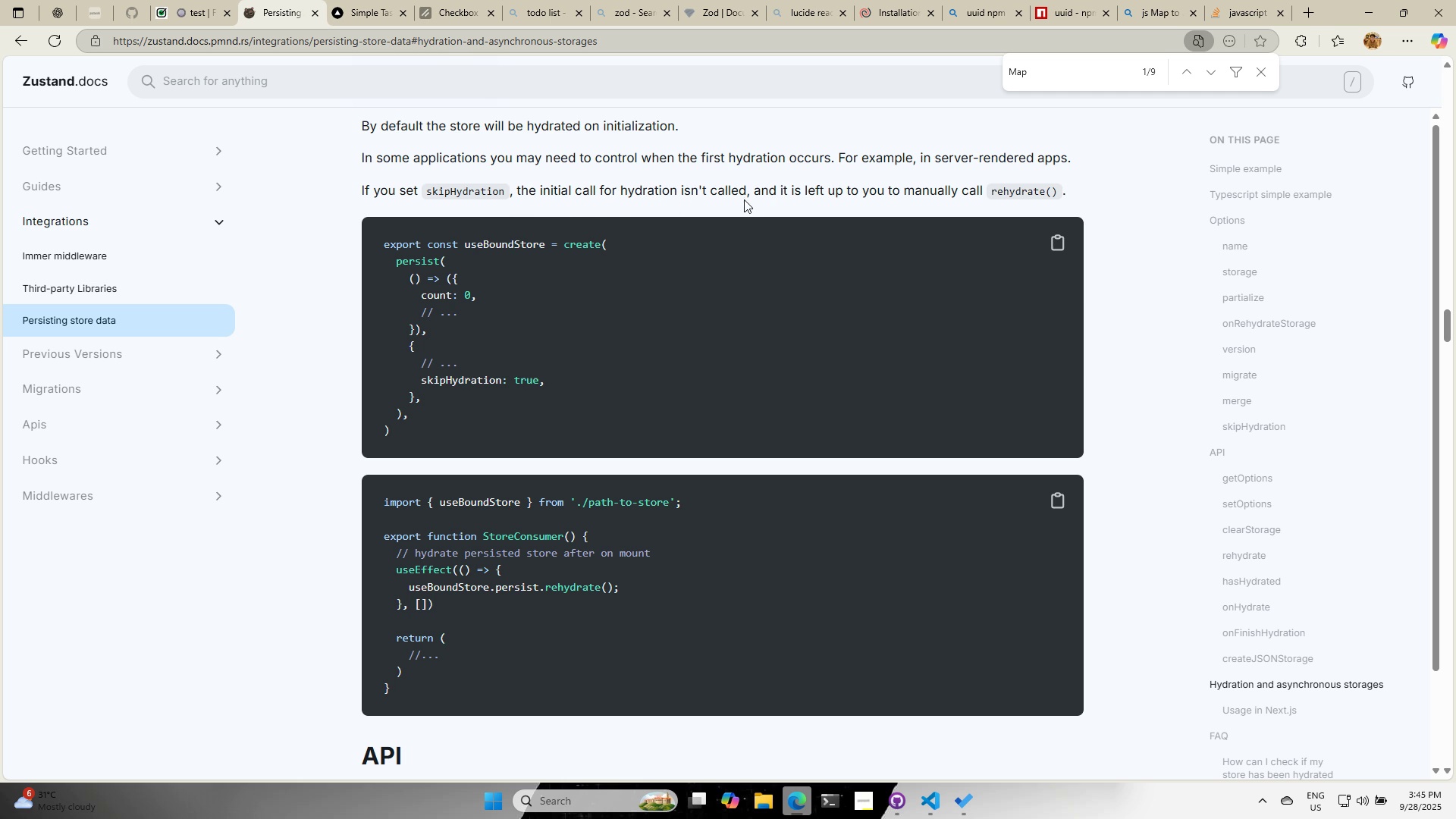 
wait(11.47)
 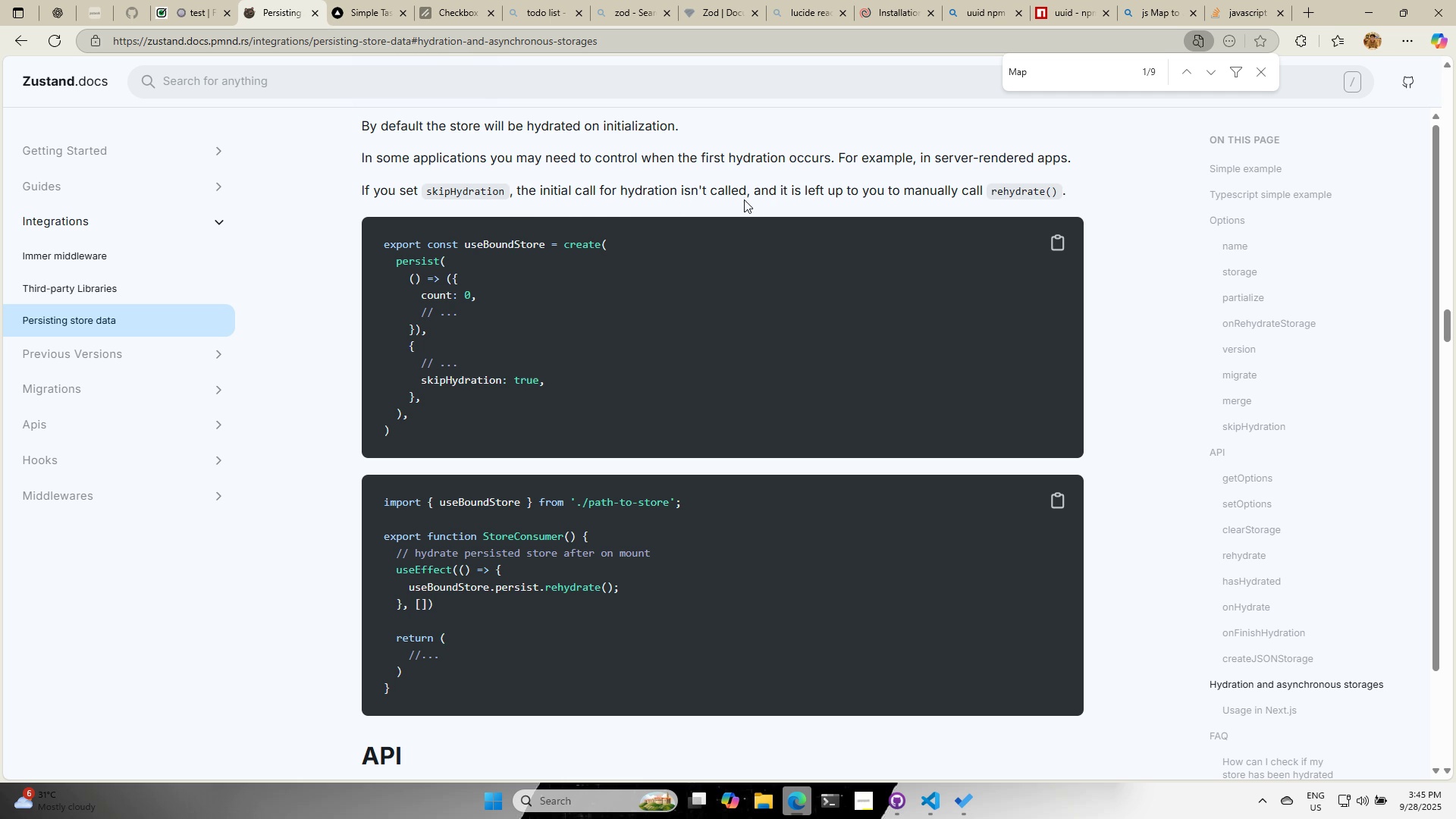 
left_click([929, 797])
 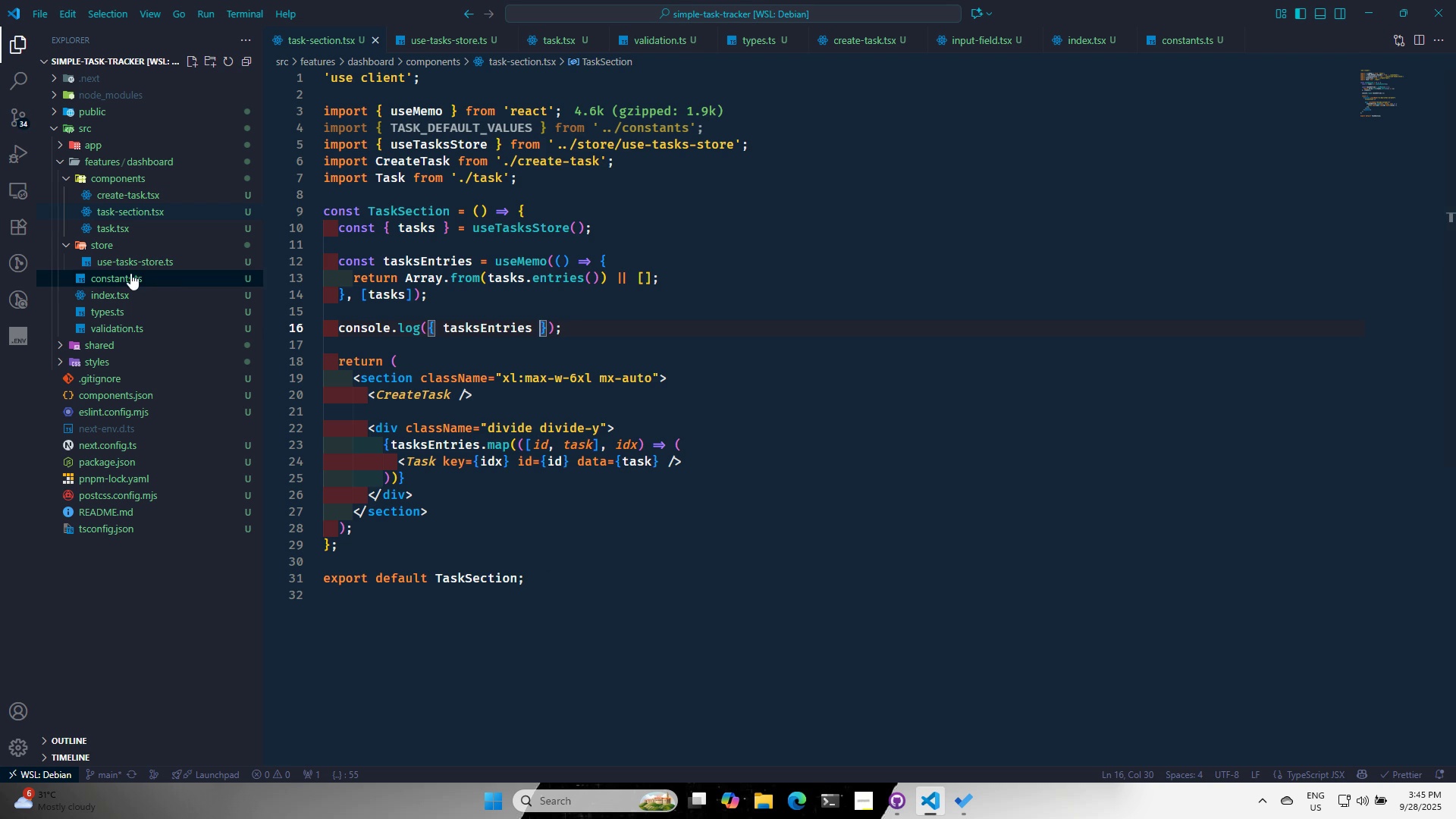 
left_click([133, 256])
 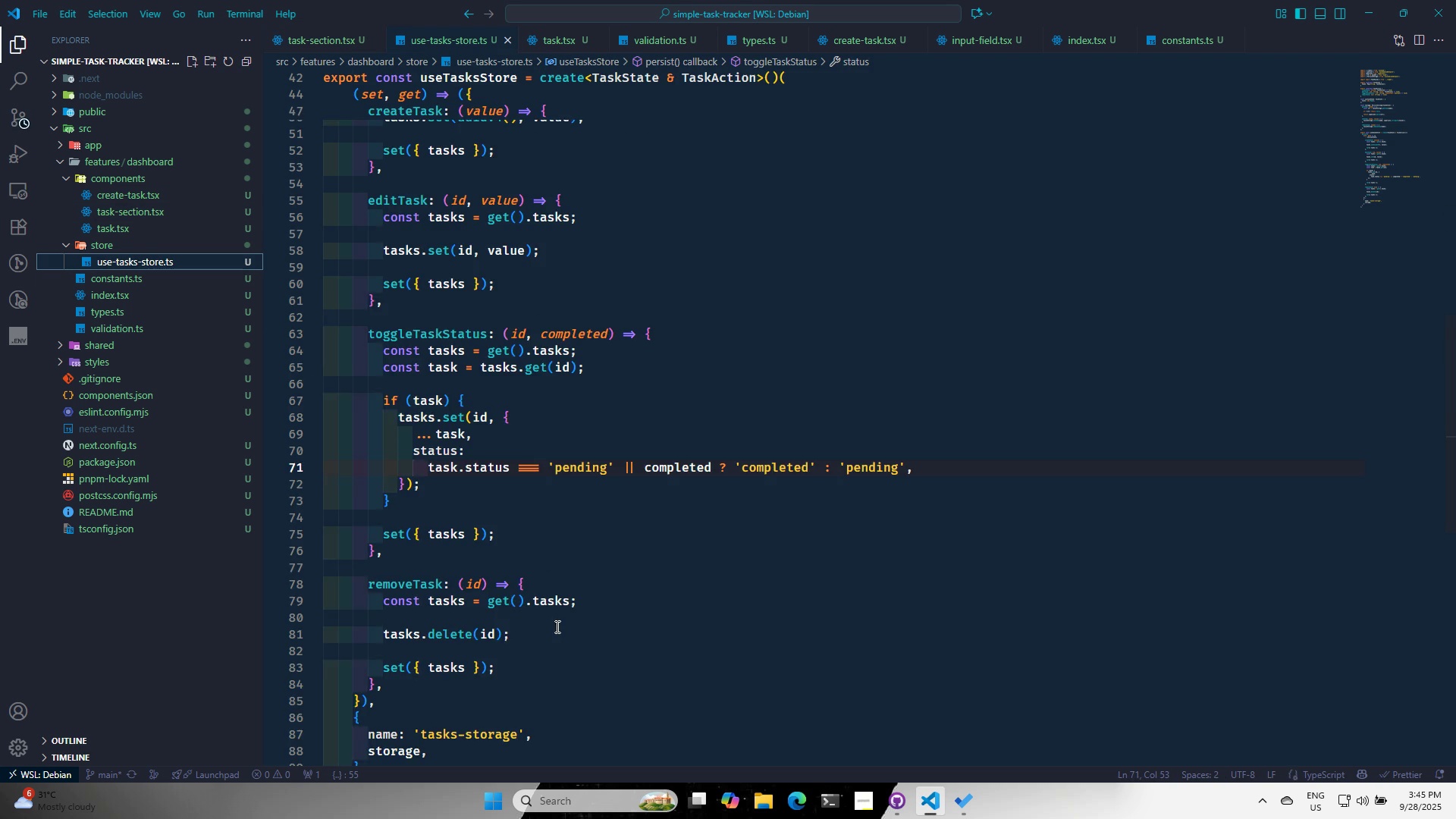 
scroll: coordinate [554, 653], scroll_direction: down, amount: 4.0
 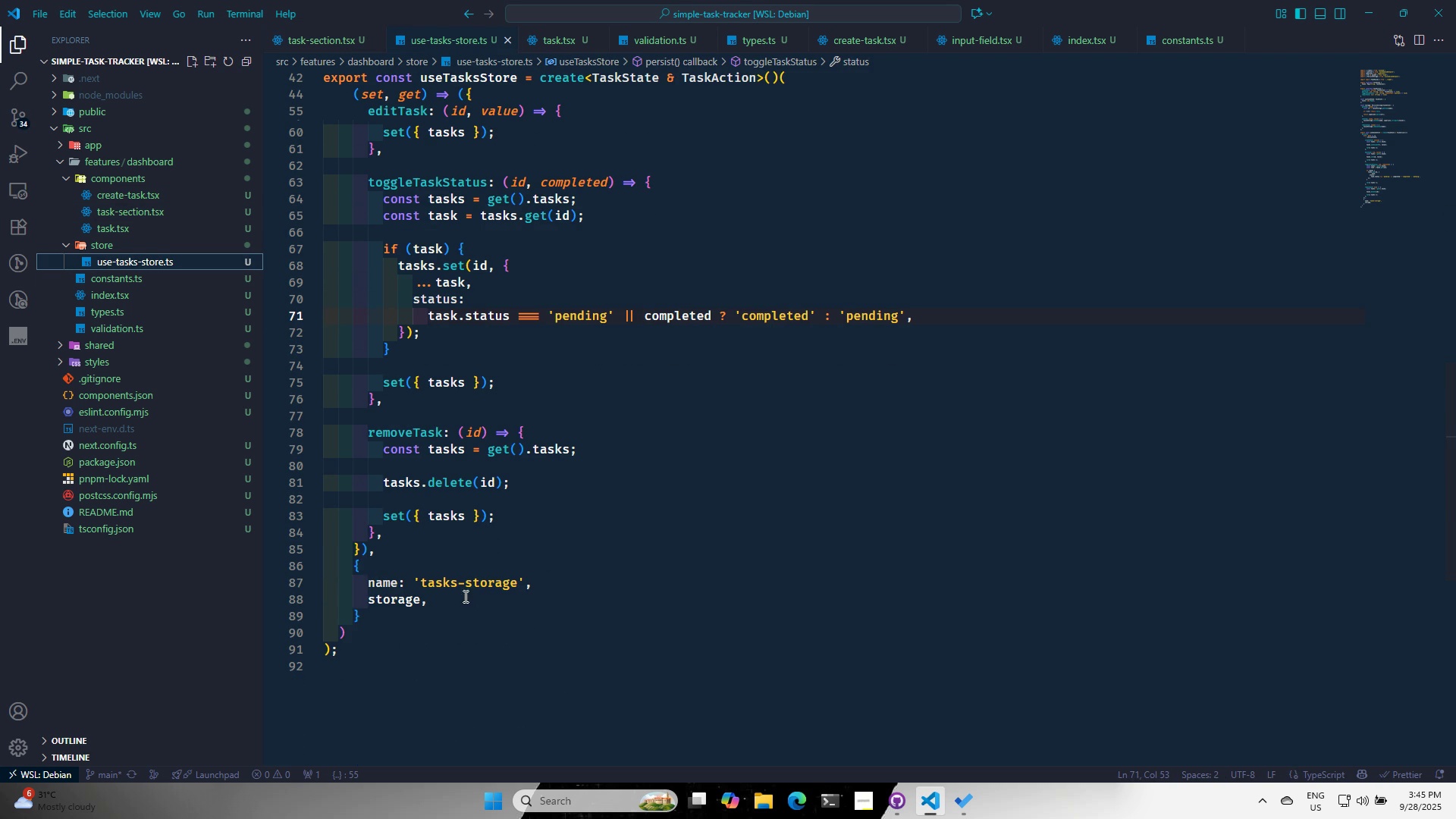 
left_click([464, 596])
 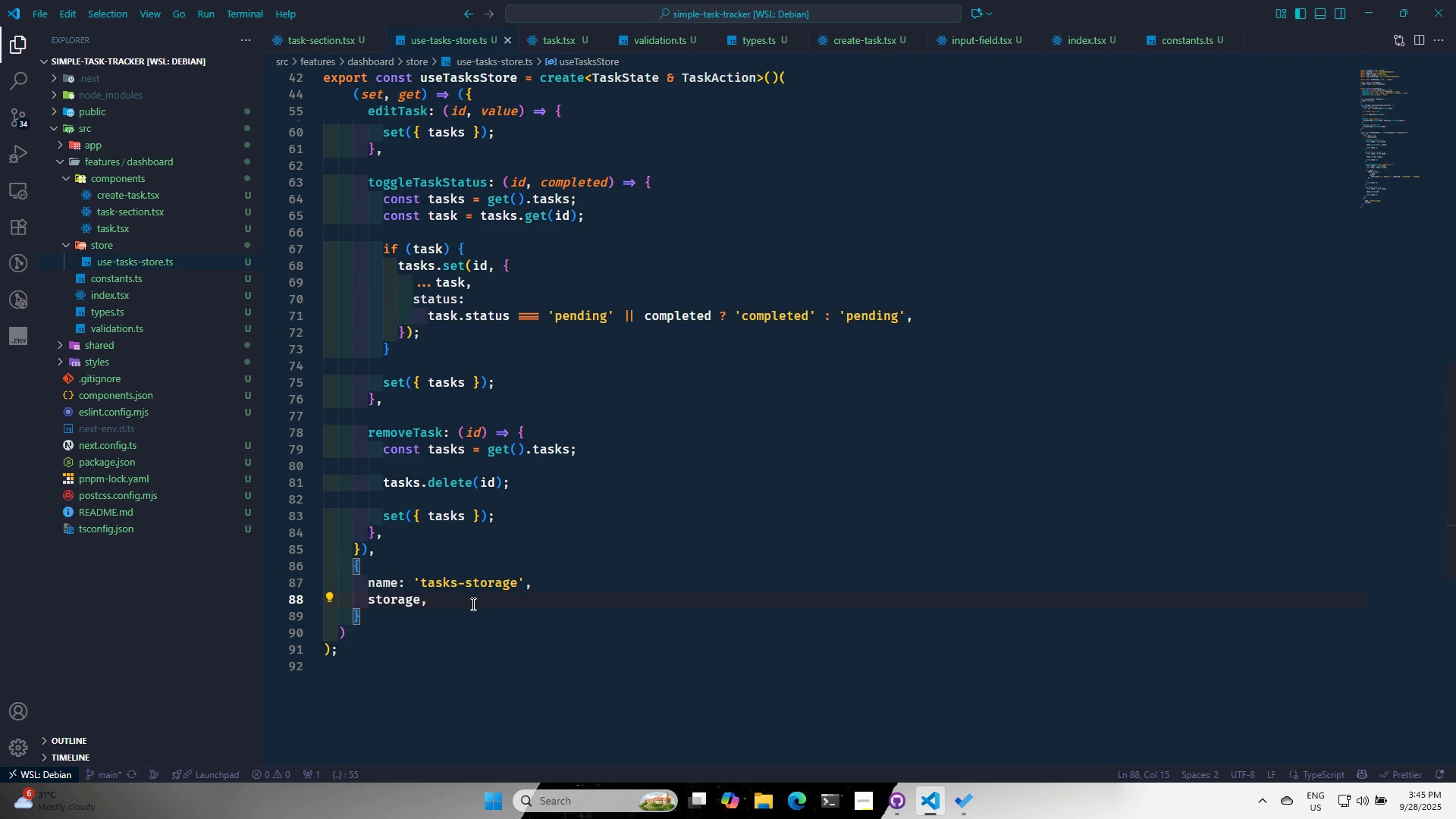 
key(Enter)
 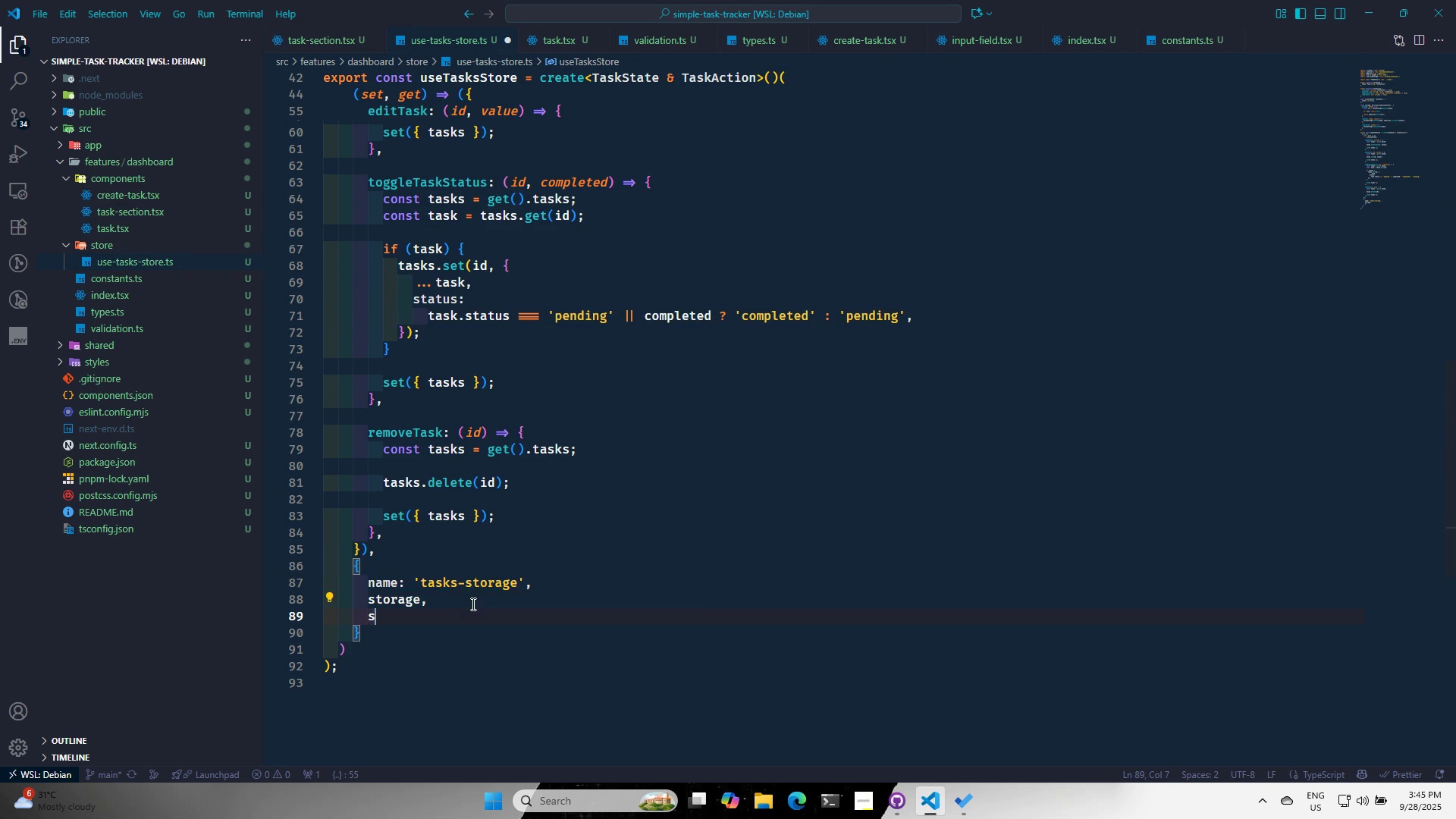 
key(S)
 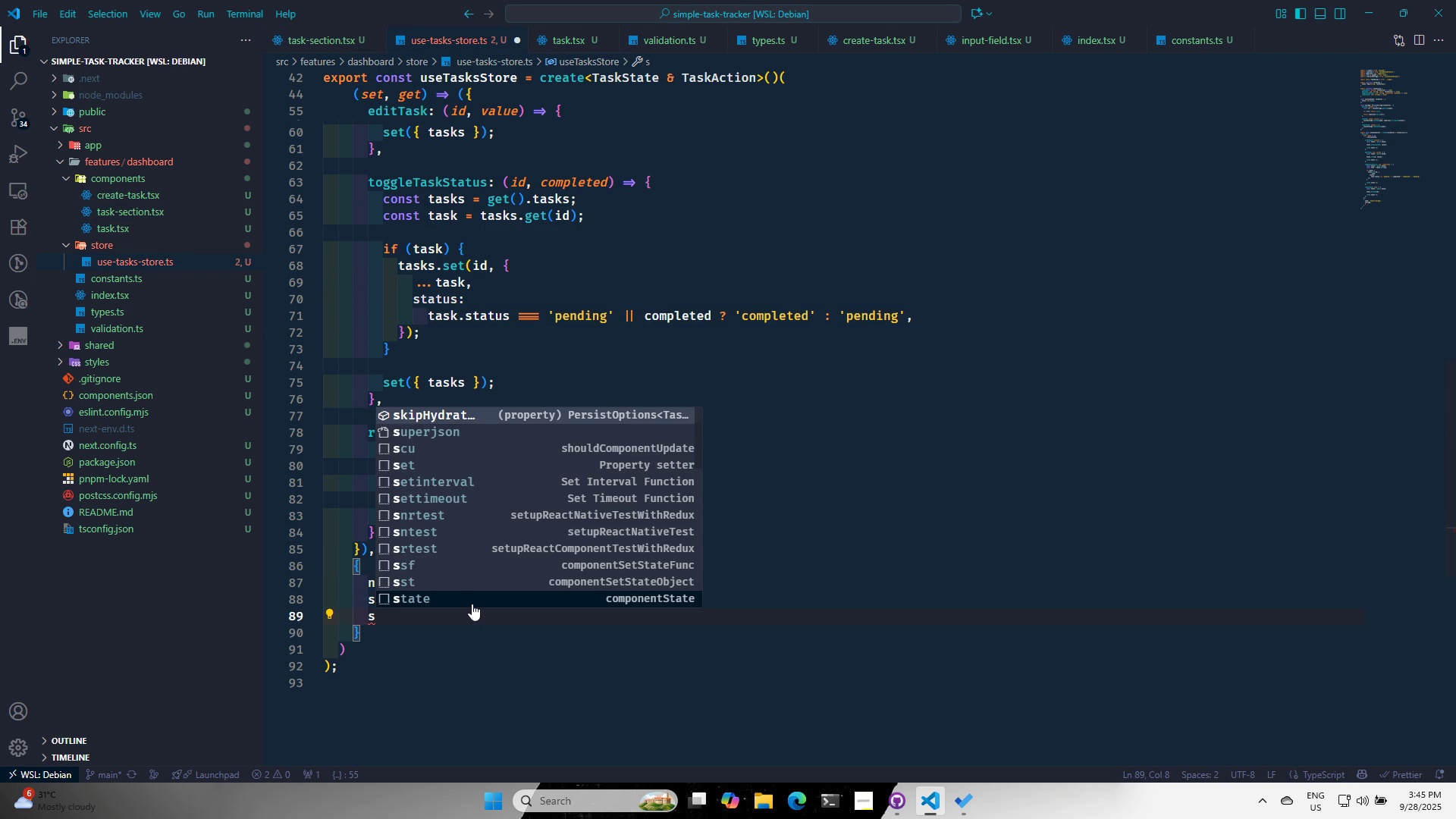 
key(Enter)
 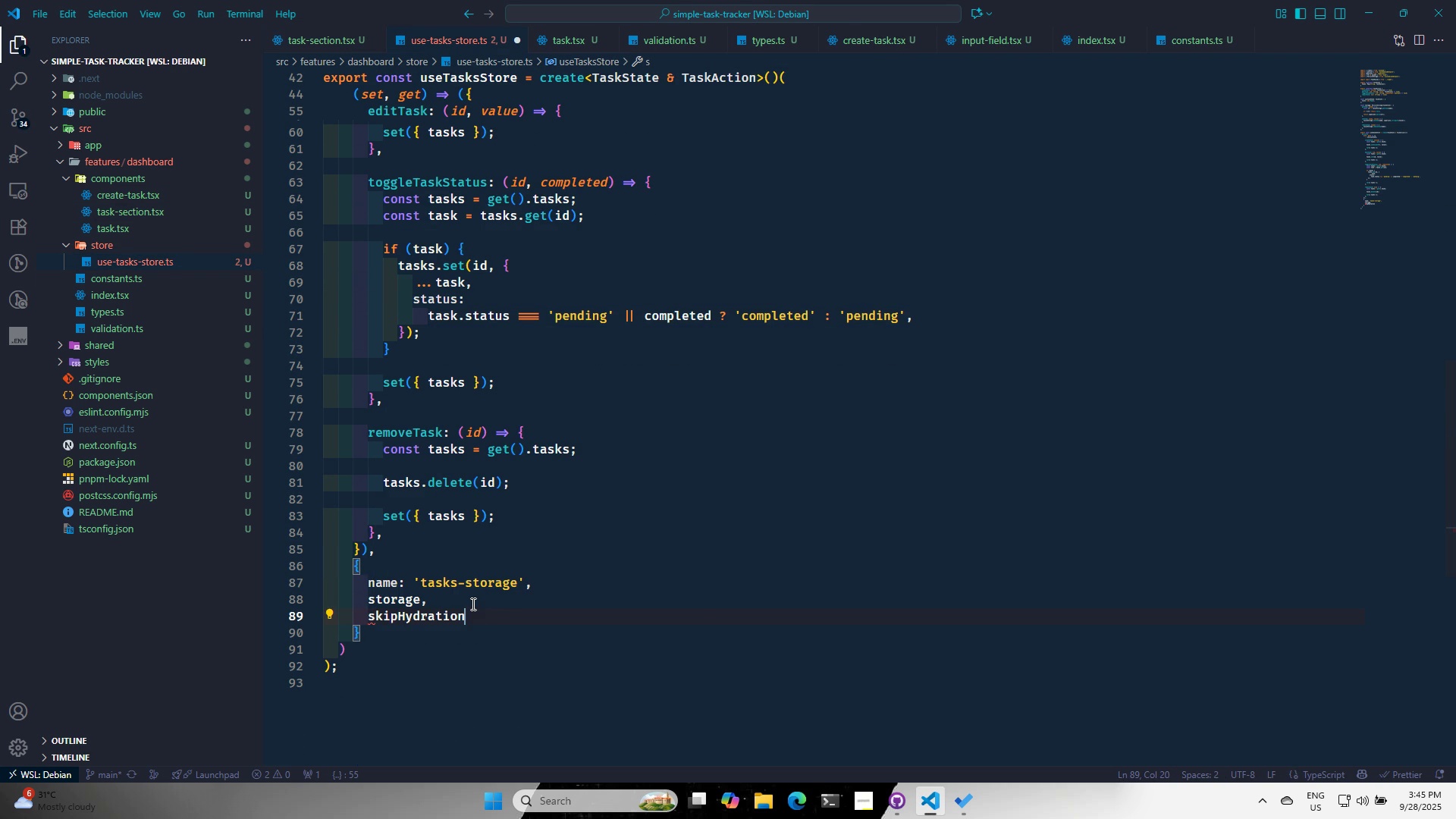 
type(: trye)
key(Backspace)
key(Backspace)
type(ue)